 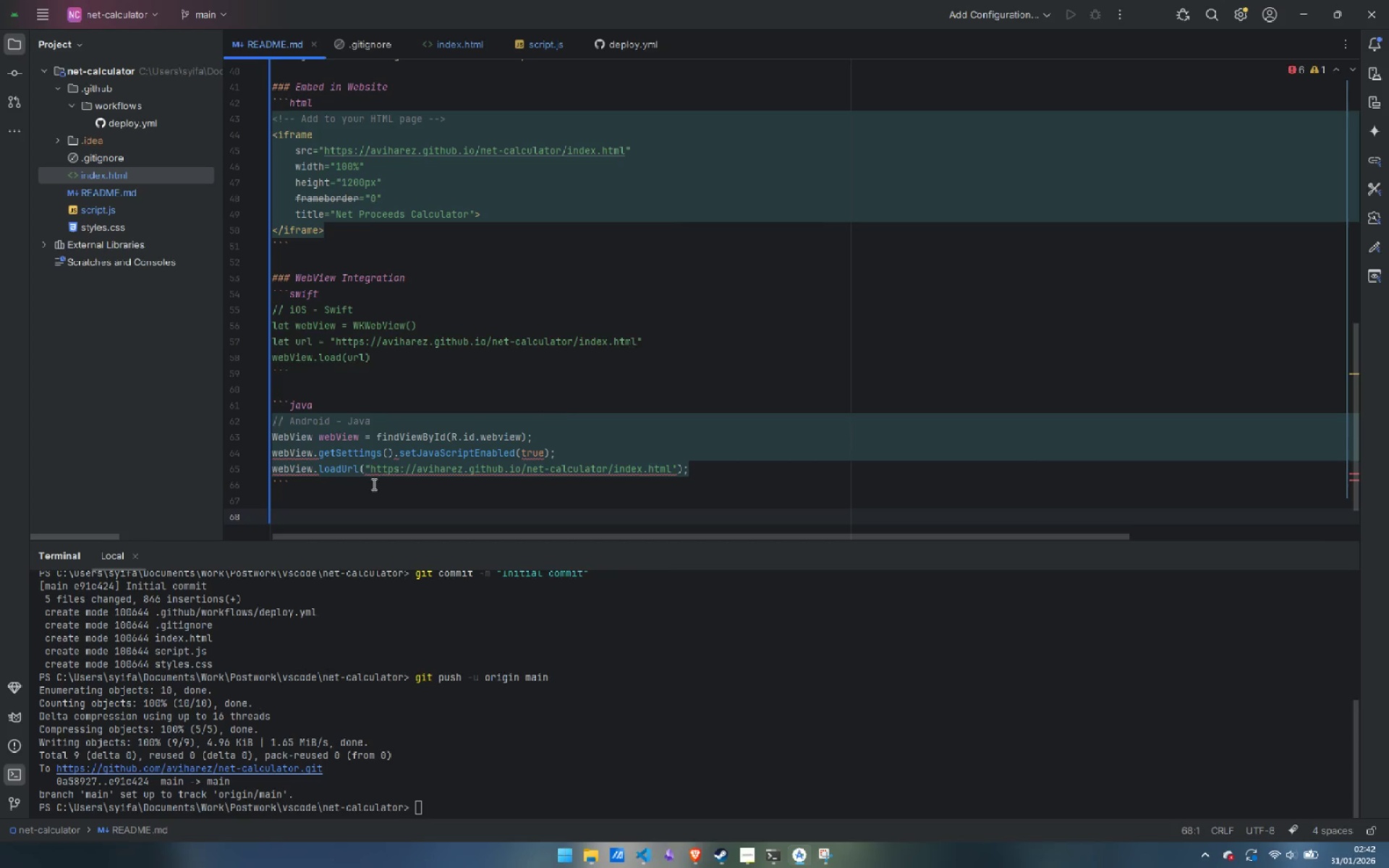 
type(## Integration Guide )
key(Backspace)
 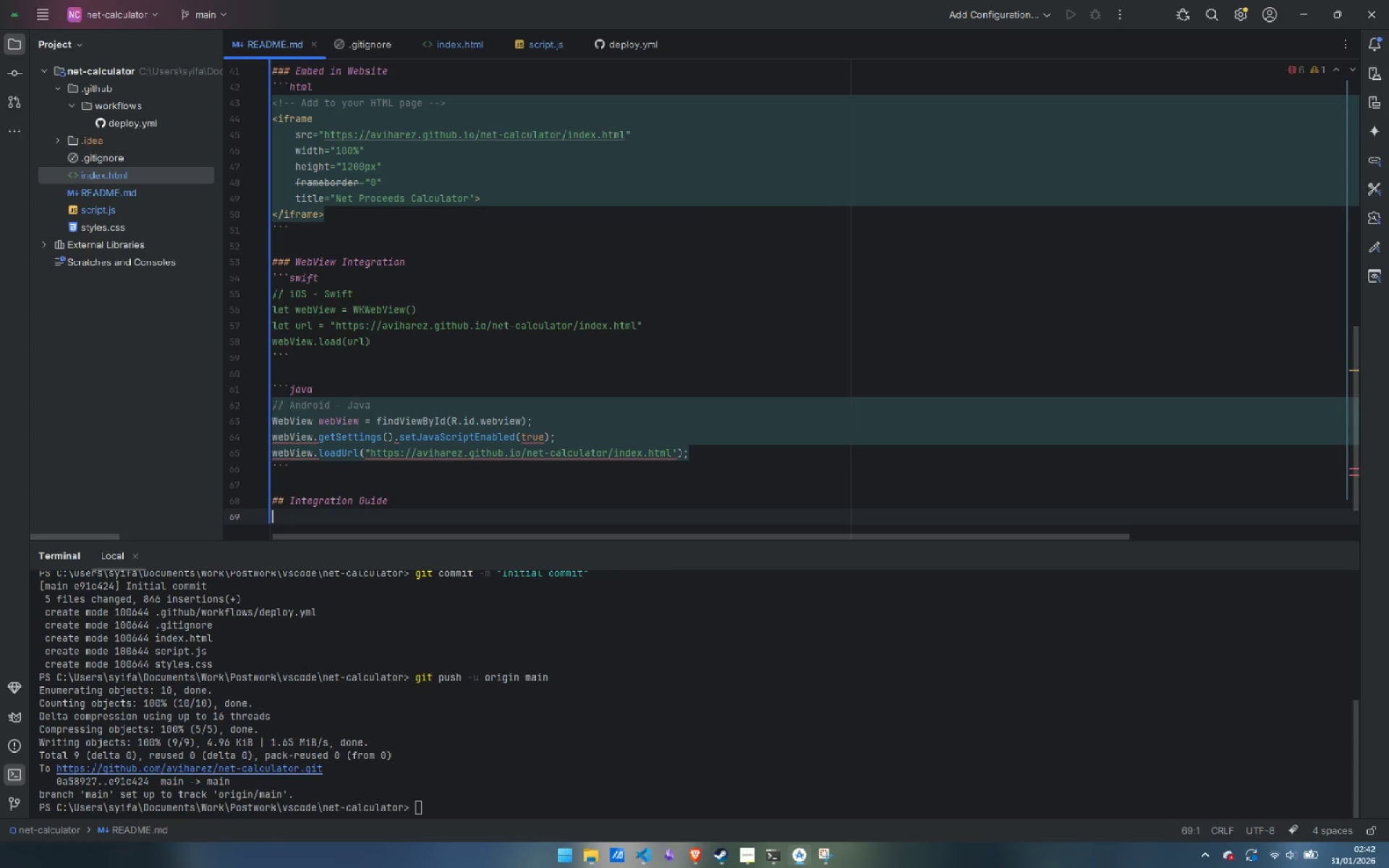 
 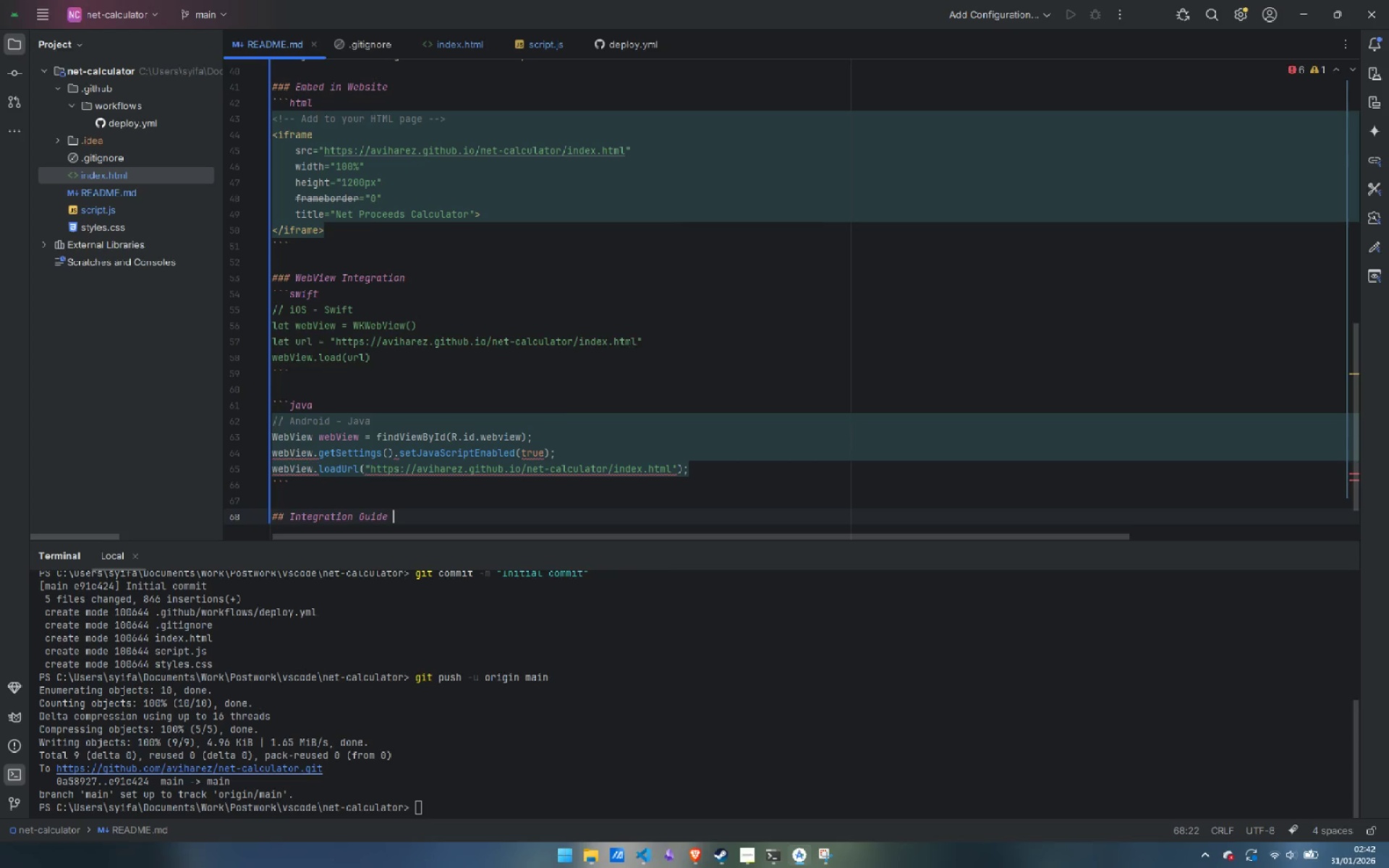 
key(Enter)
 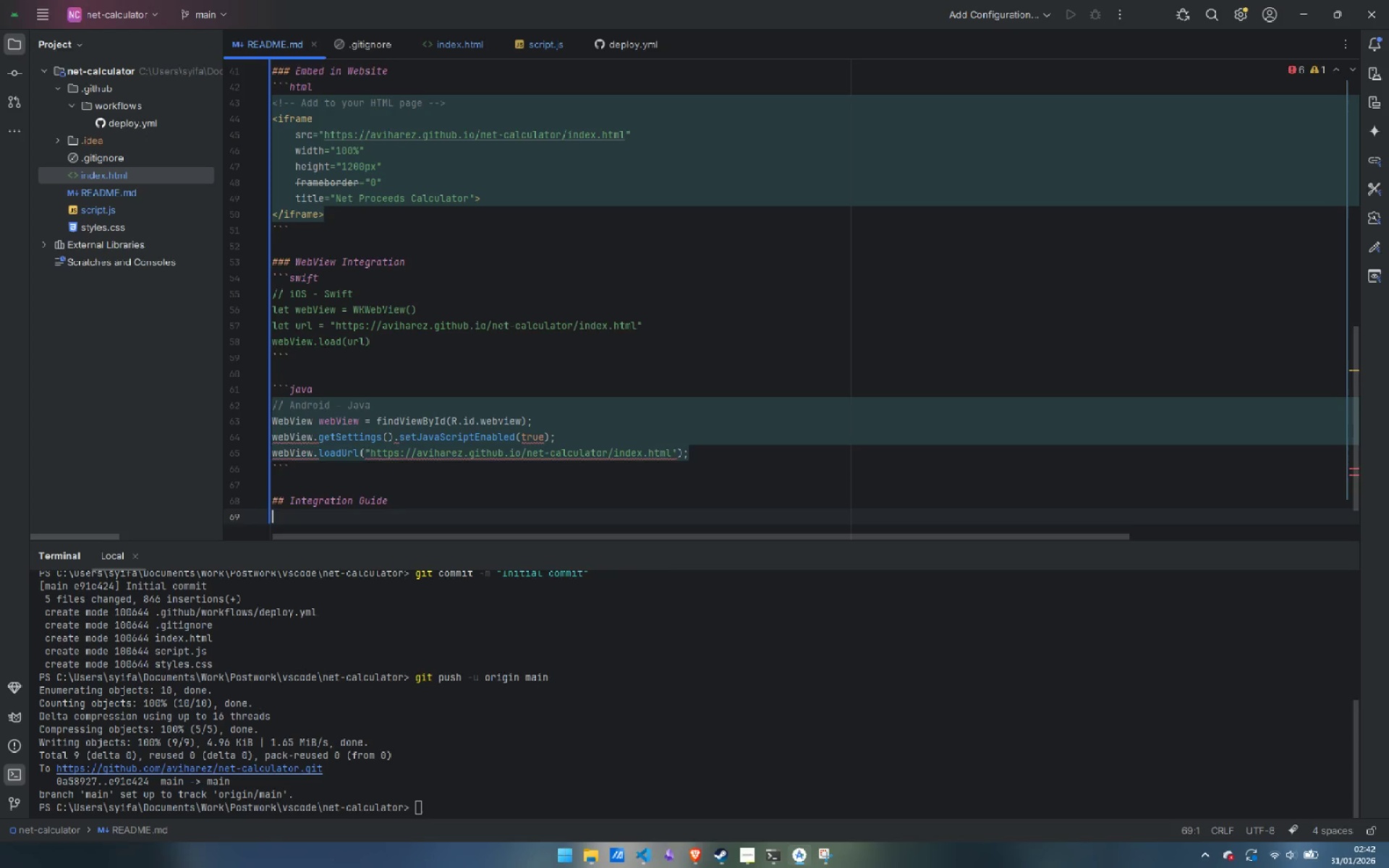 
key(Enter)
 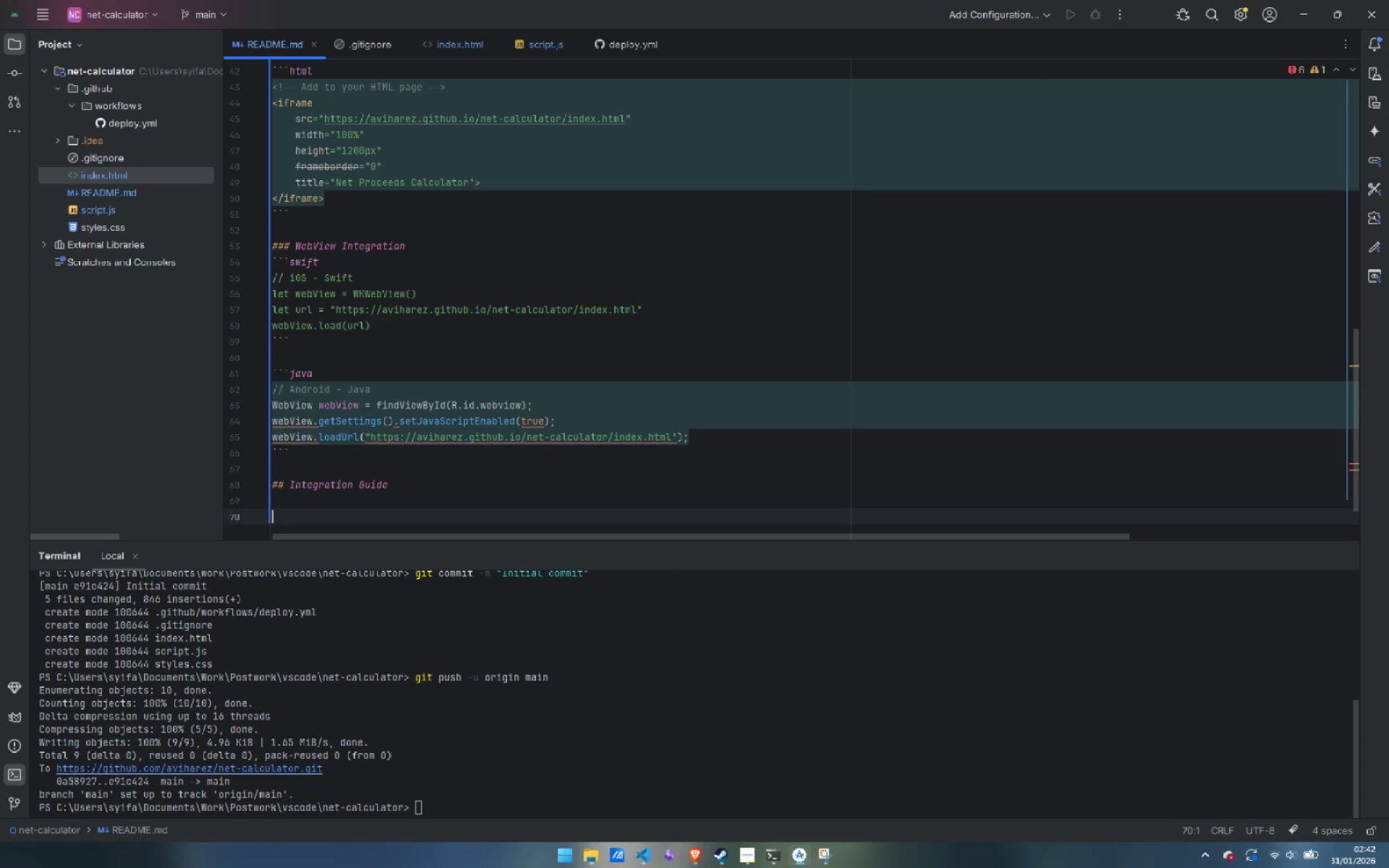 
type(### File Dependencies)
 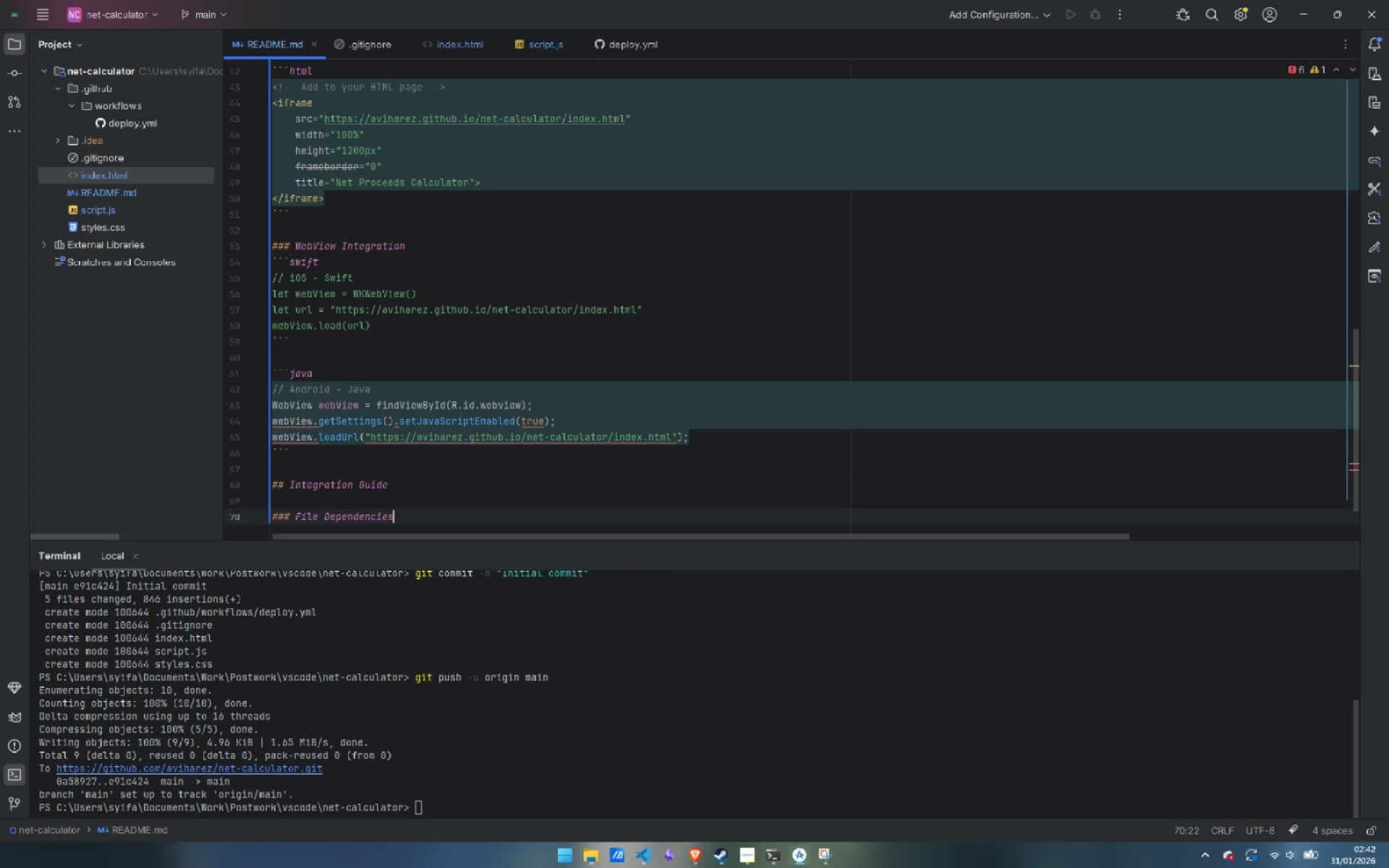 
key(Enter)
 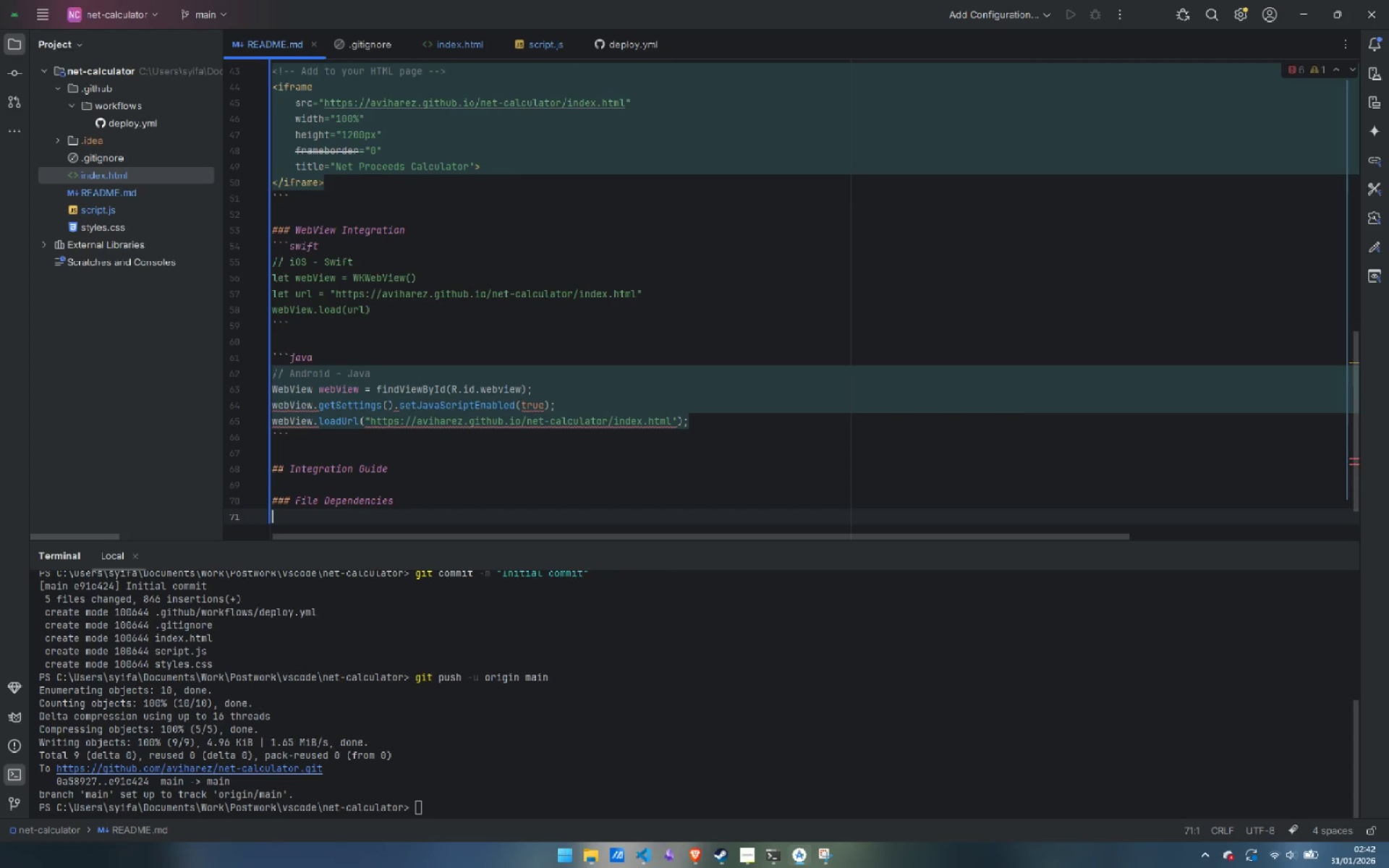 
type(The calculator reu)
key(Backspace)
type(quires all three files to fi)
key(Backspace)
type(unction)
 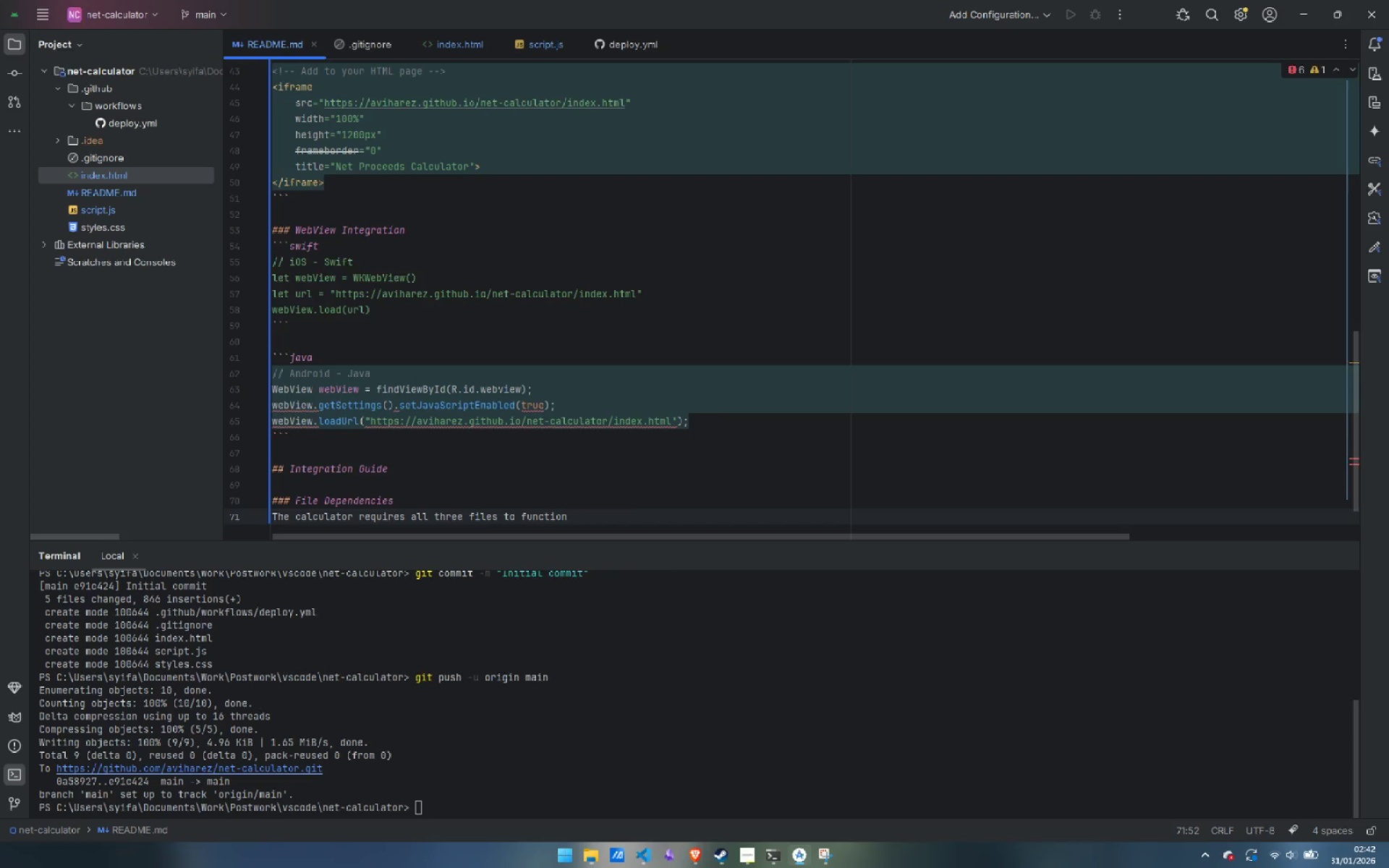 
key(Enter)
 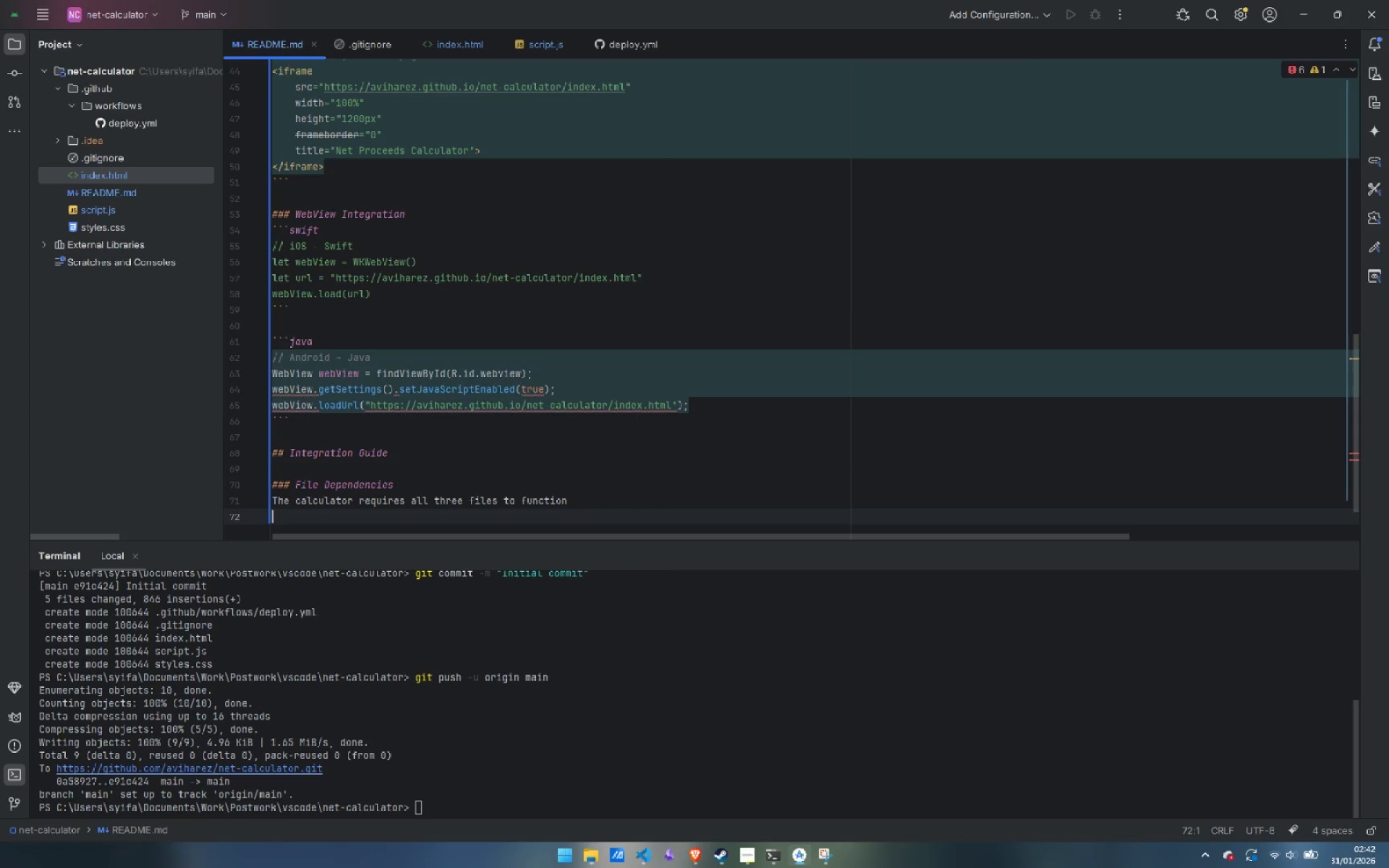 
type(- **index.html**: Main structure (references cal)
 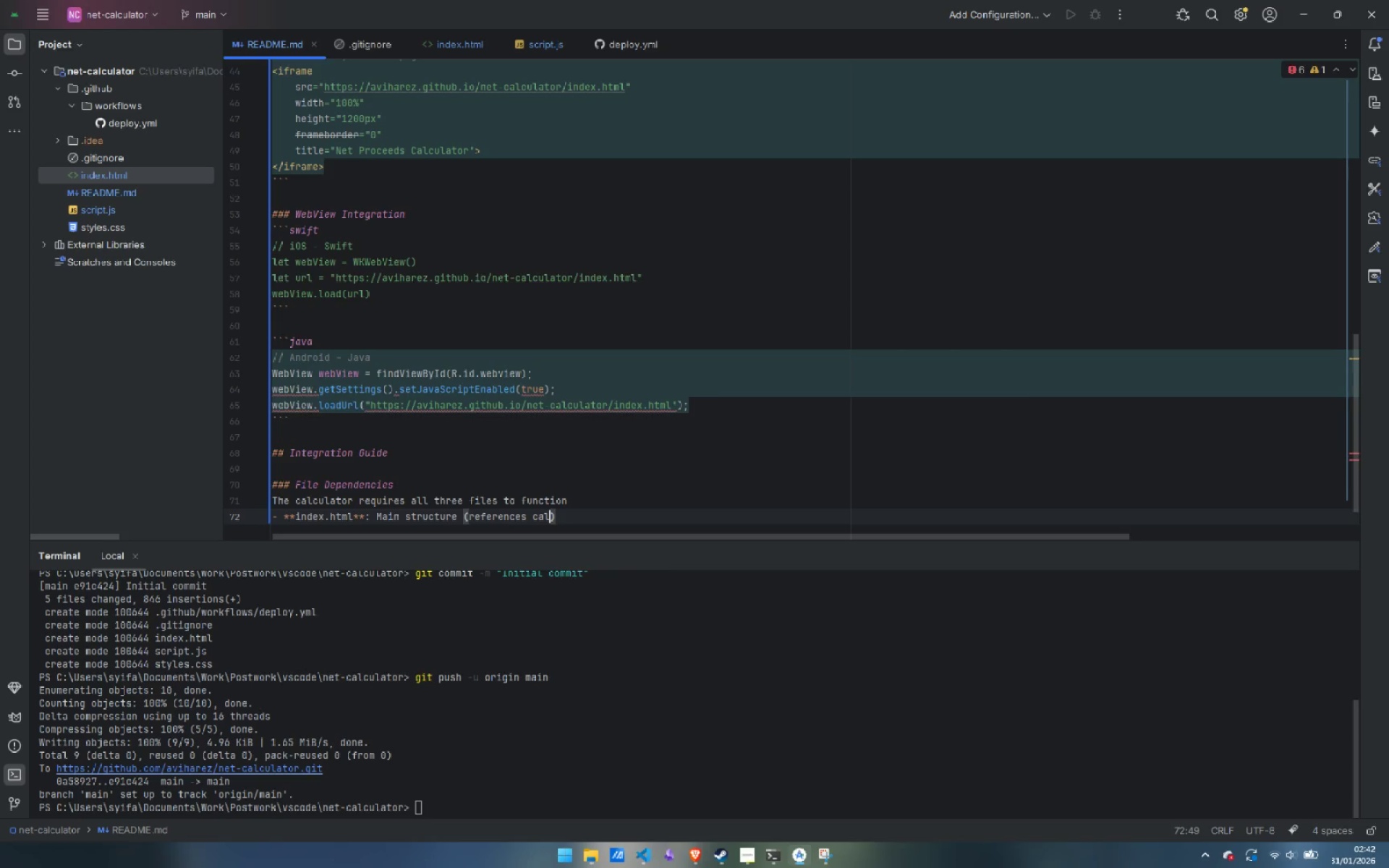 
key(Control+Backspace)
 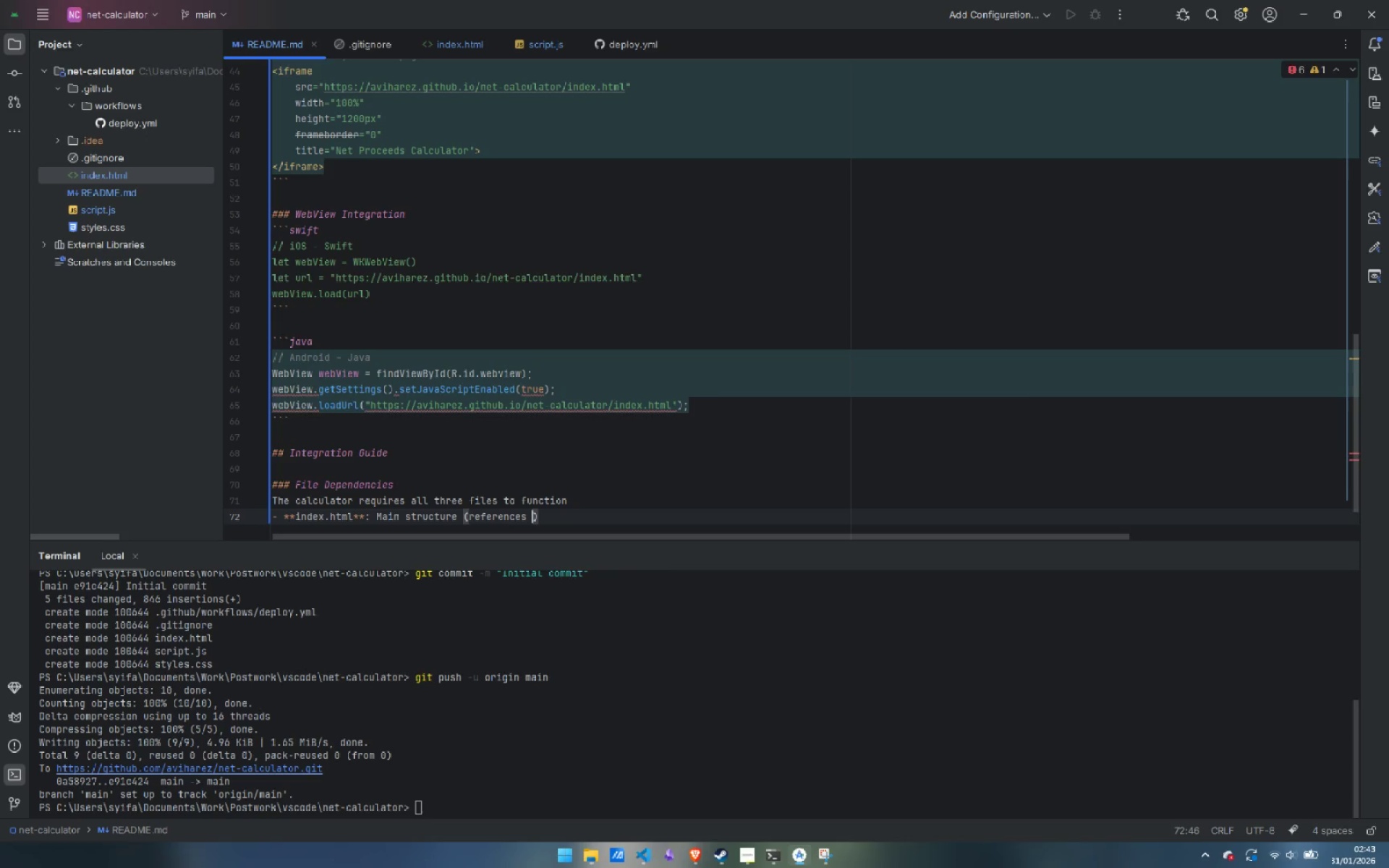 
type(styles.css and script.js)
 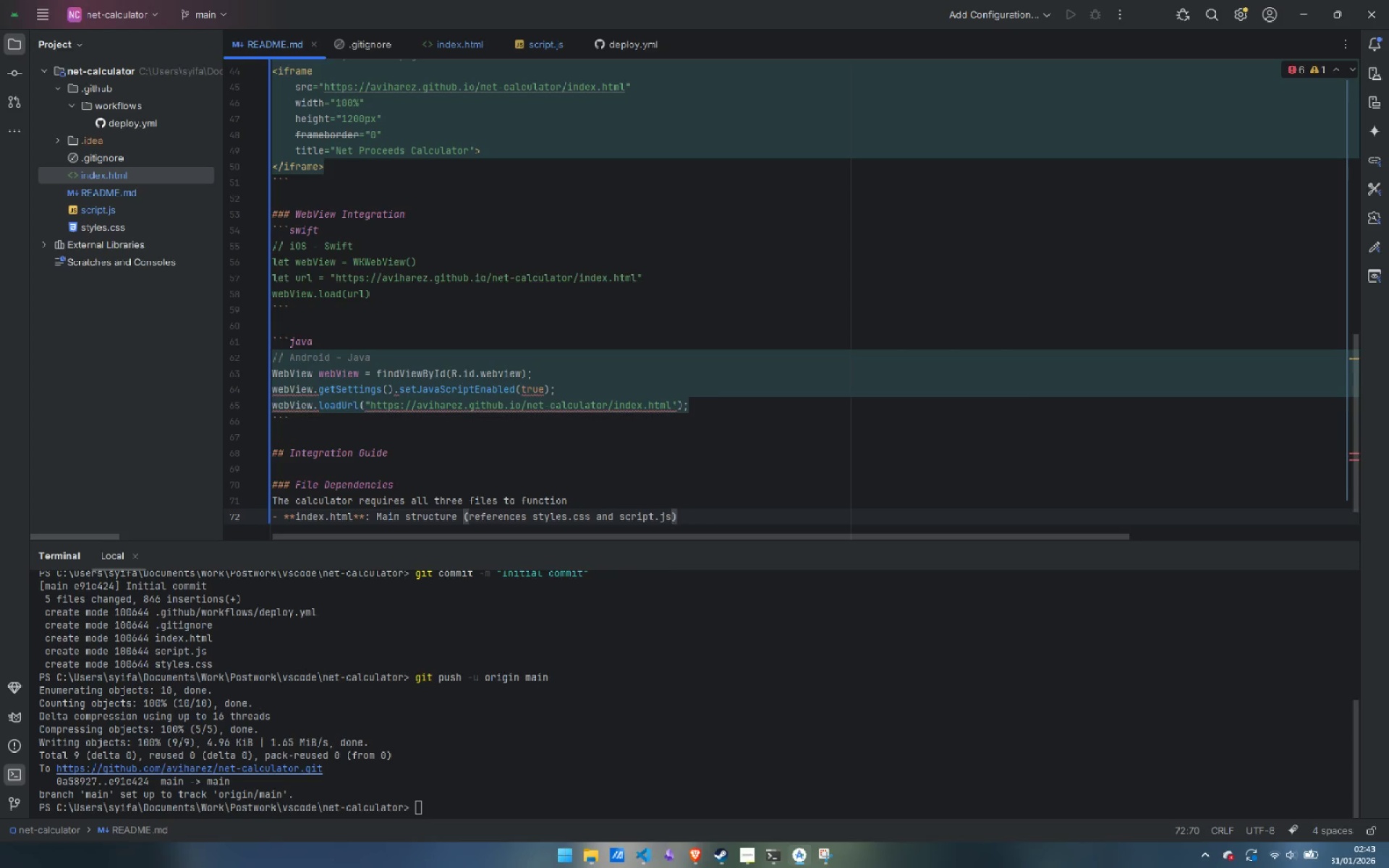 
key(ArrowRight)
 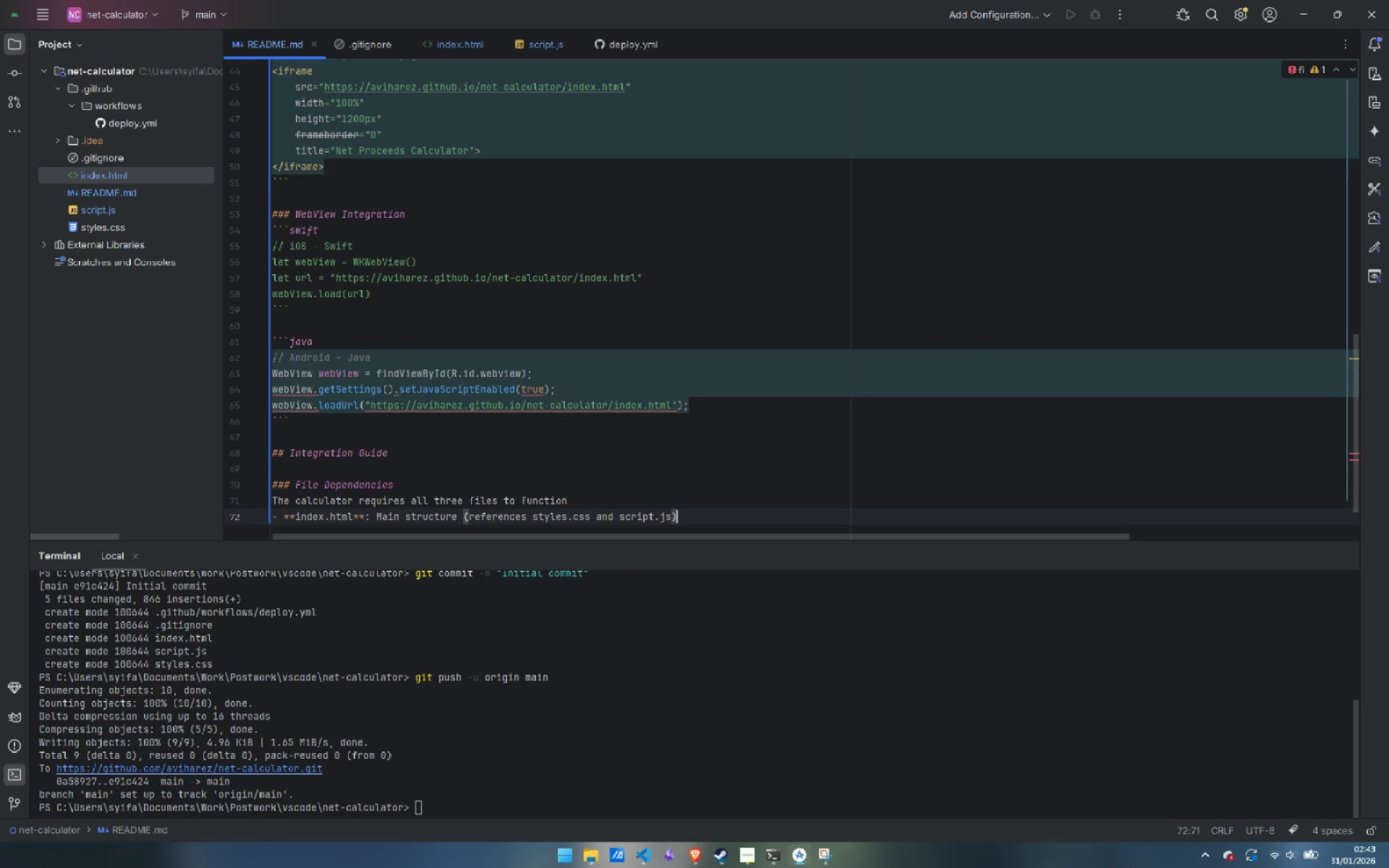 
key(Enter)
 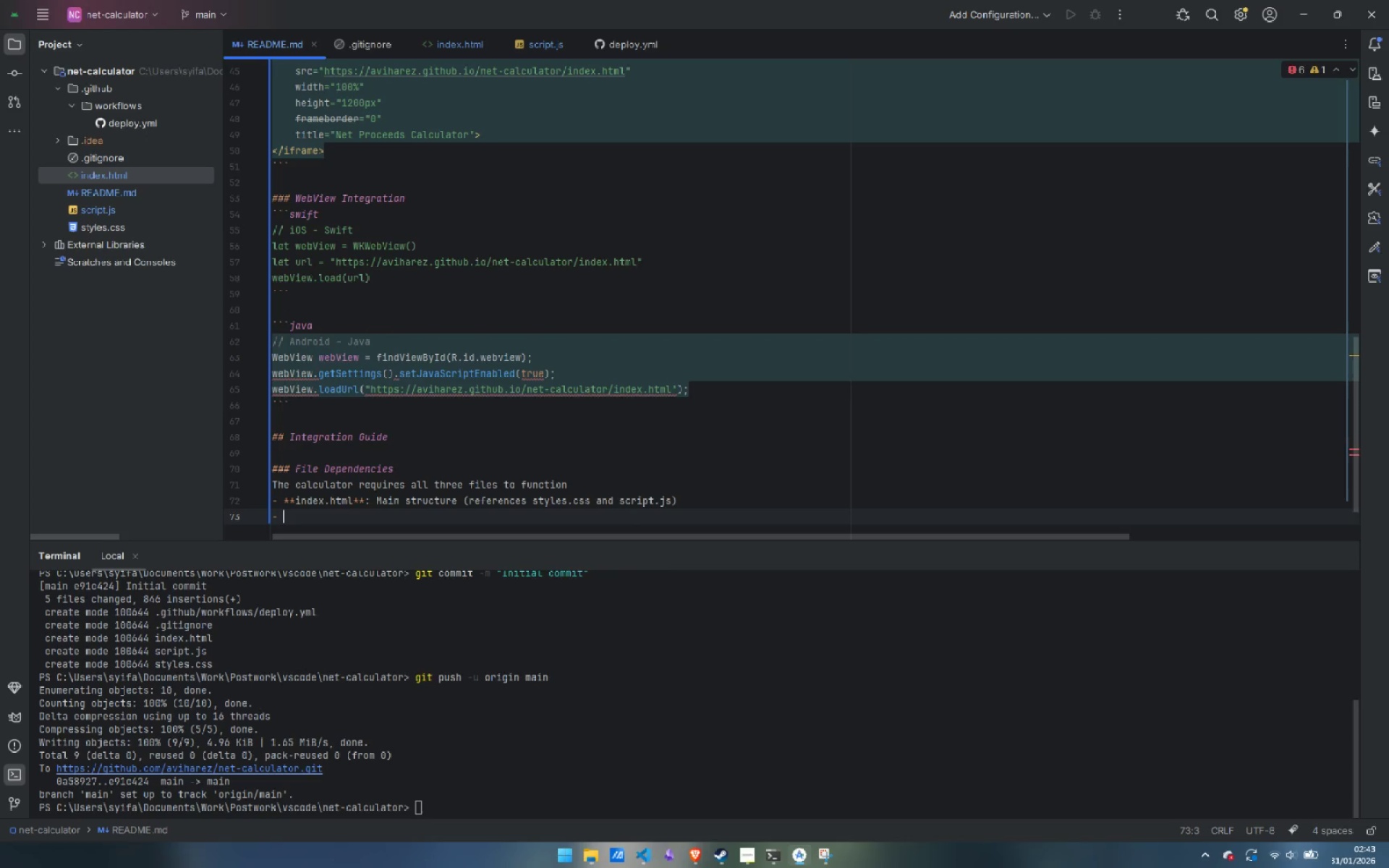 
type(**styles.css**: Calculator lofic)
key(Backspace)
key(Backspace)
key(Backspace)
type(gic and )
 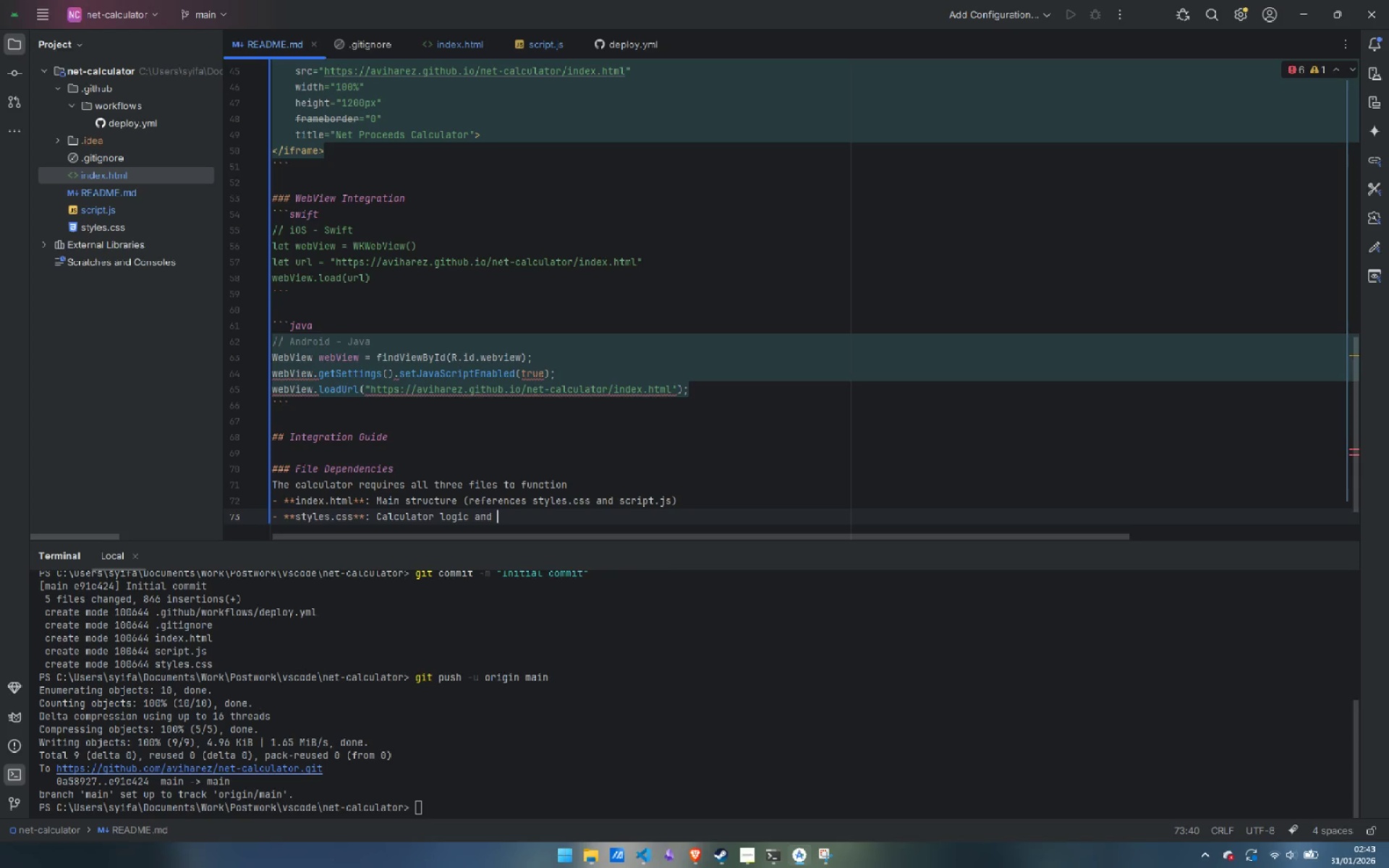 
key(Control+Backspace)
 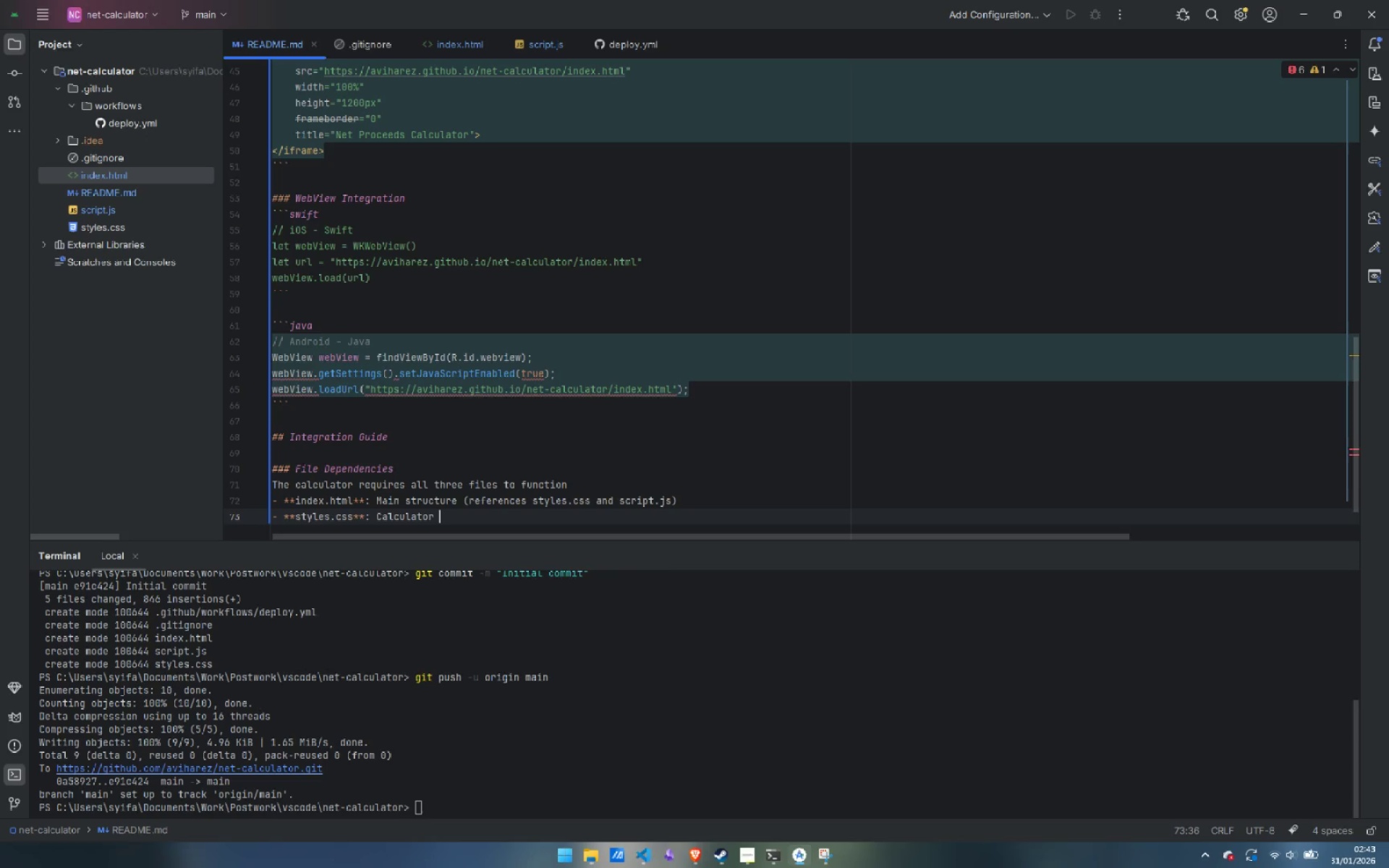 
key(Control+Backspace)
 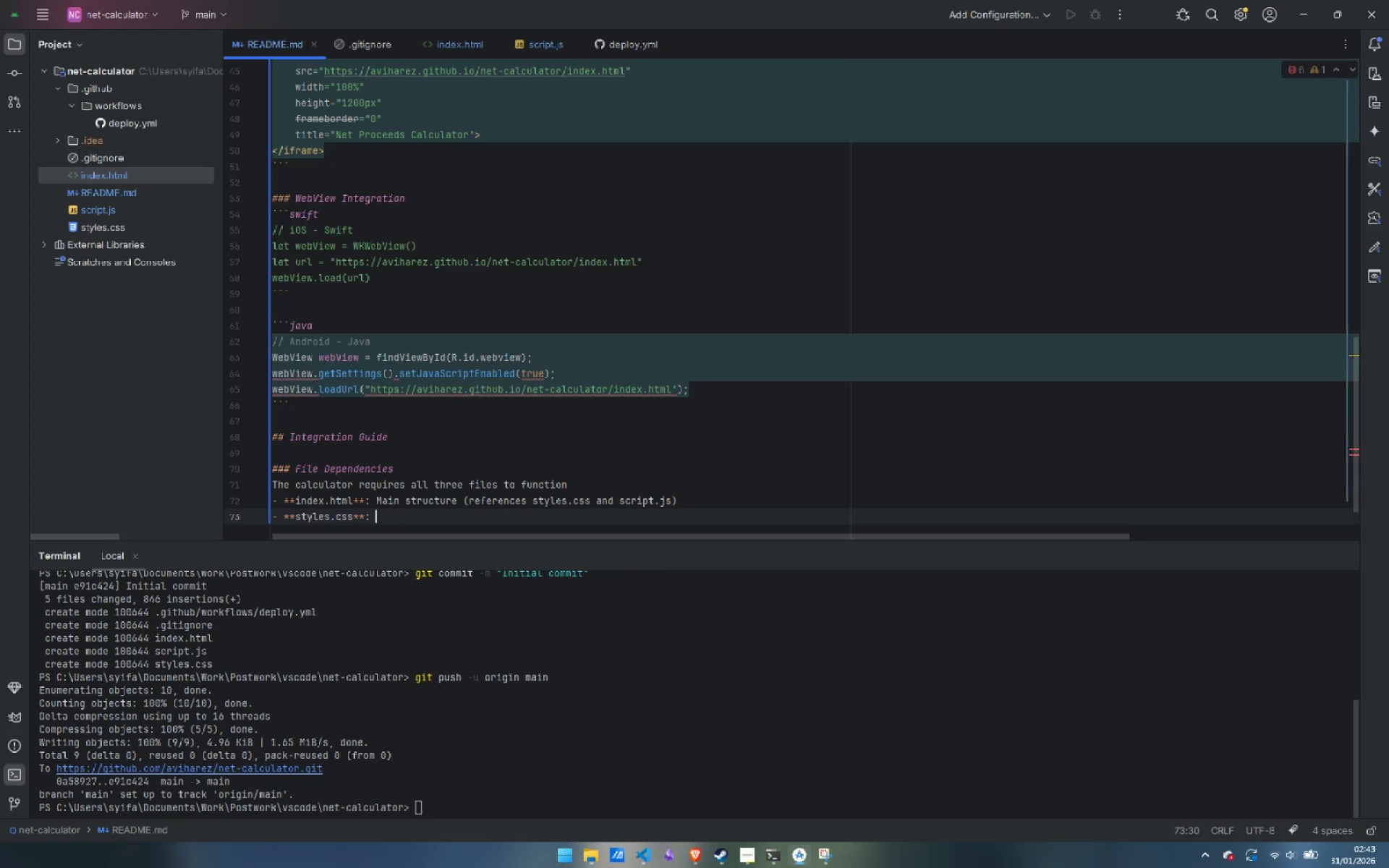 
key(Control+Backspace)
 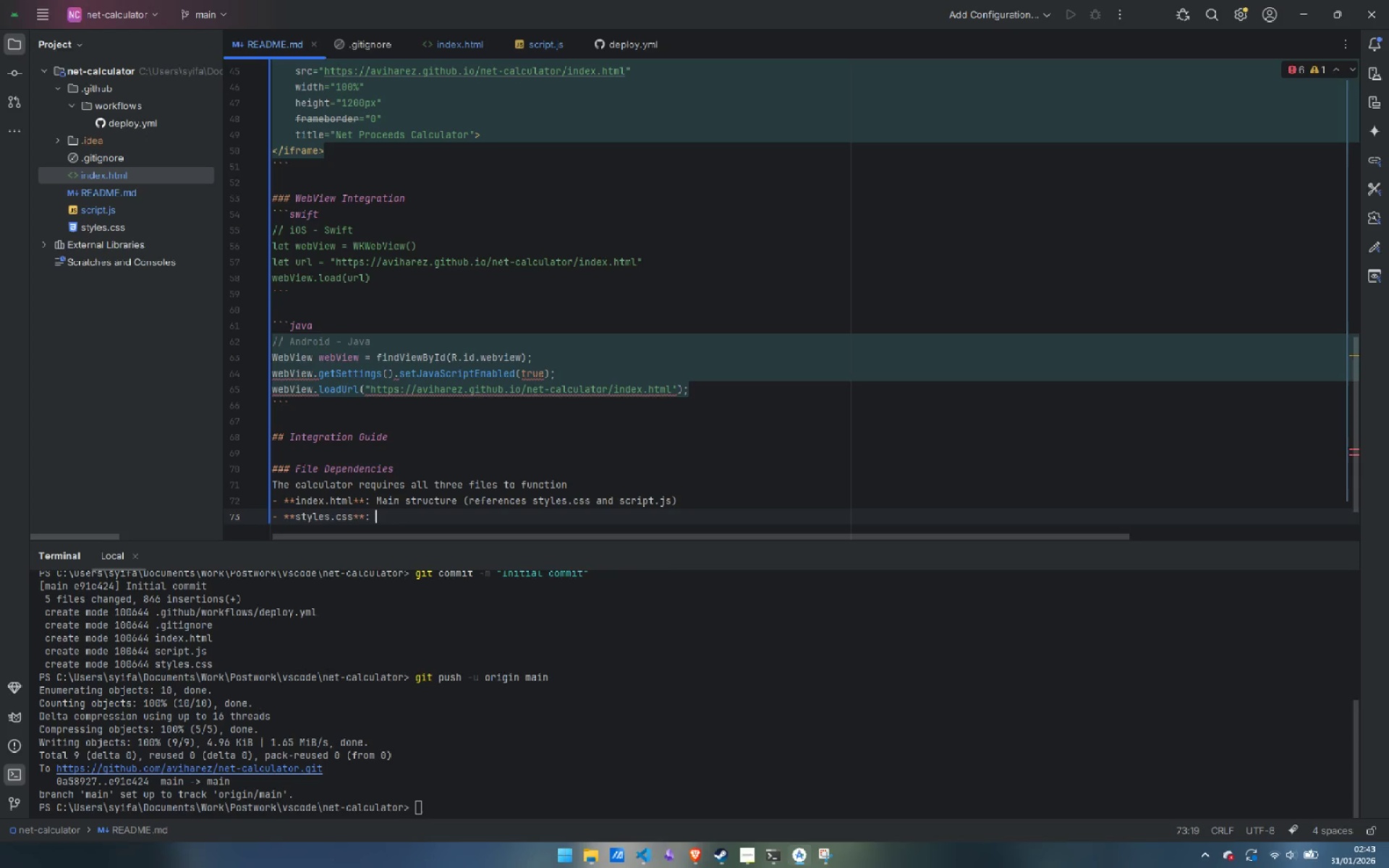 
type(All styling and visual def)
key(Backspace)
type(sign)
 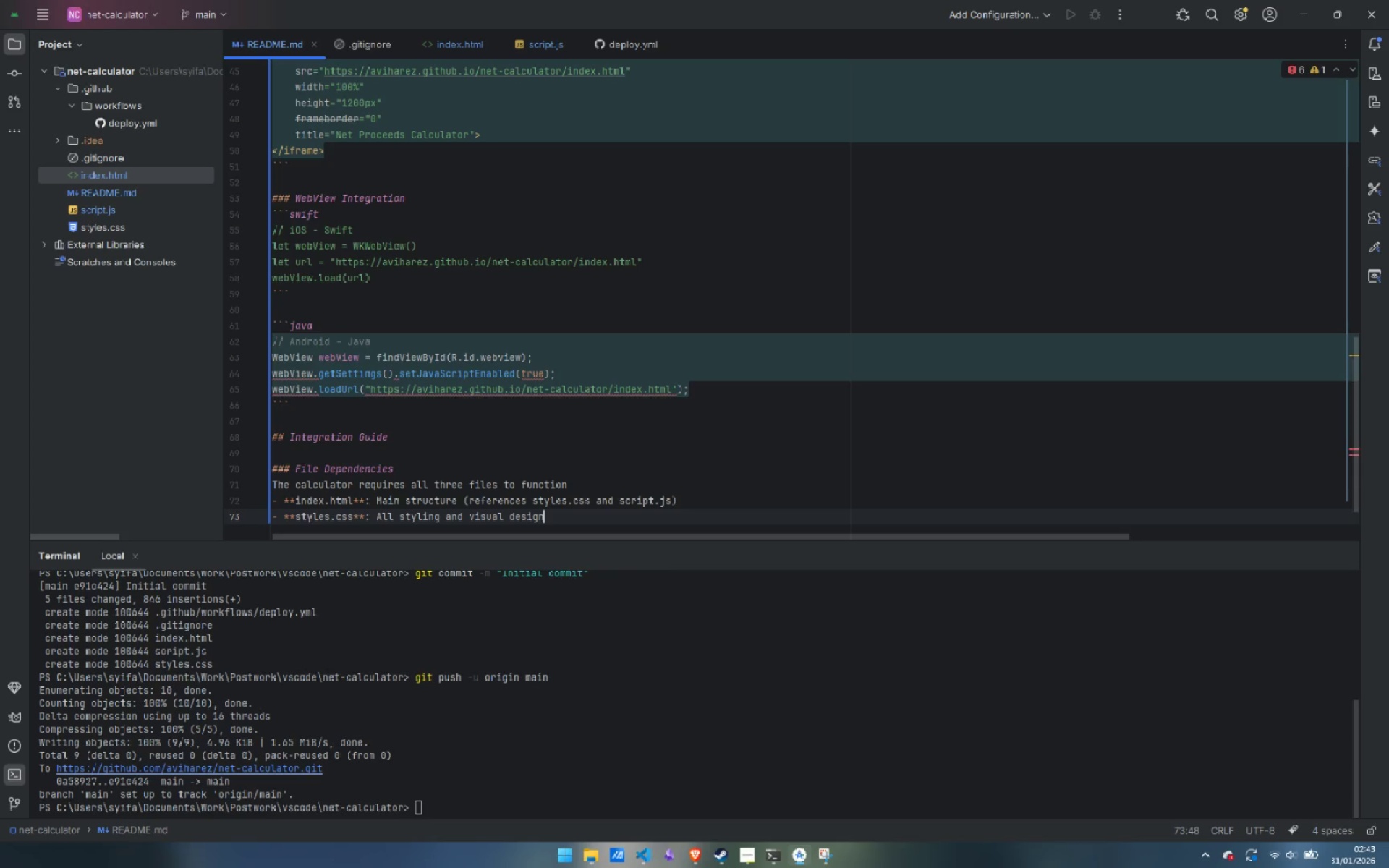 
key(Enter)
 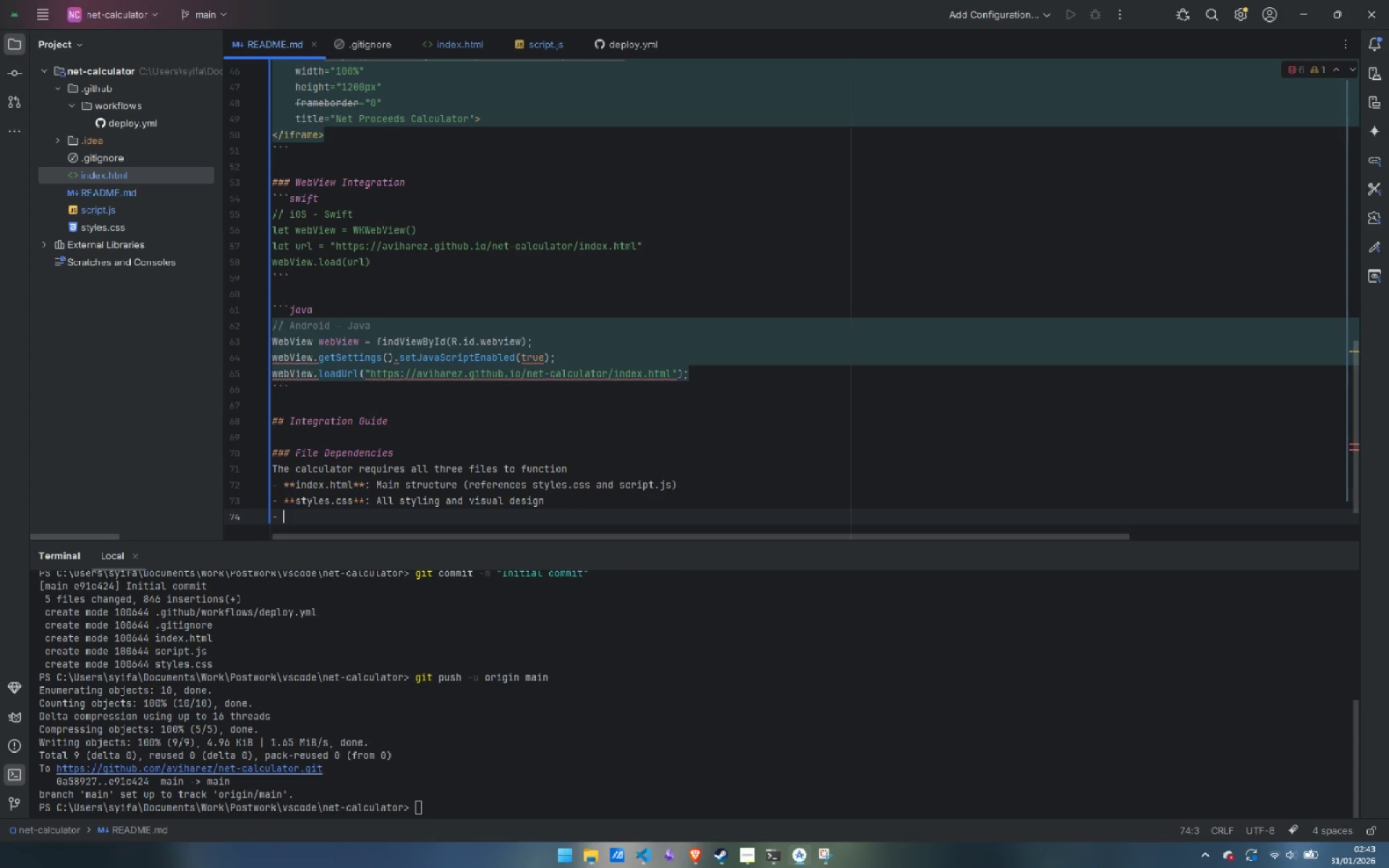 
type(**script.js**: Calculator logic and interactivity)
 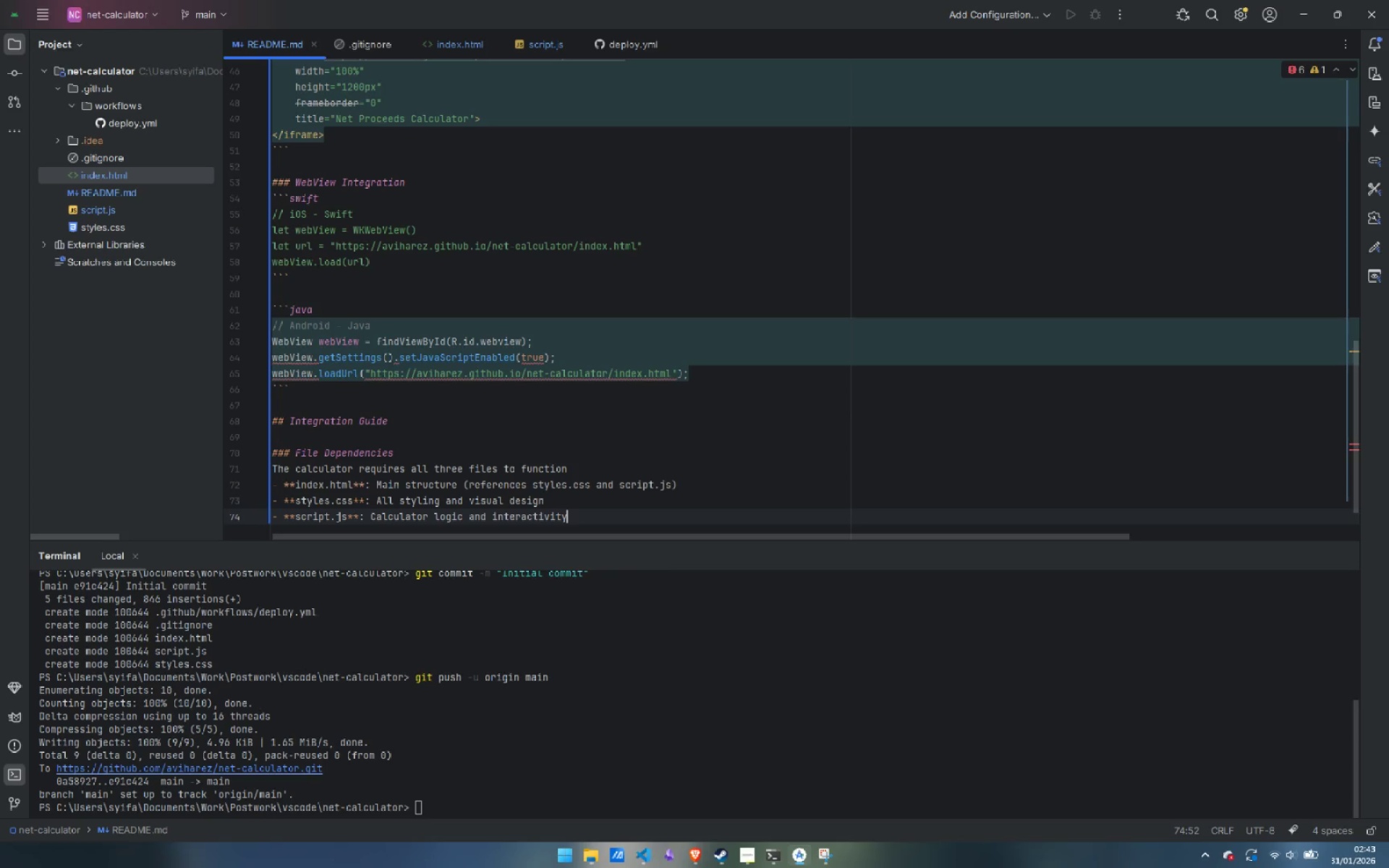 
key(Enter)
 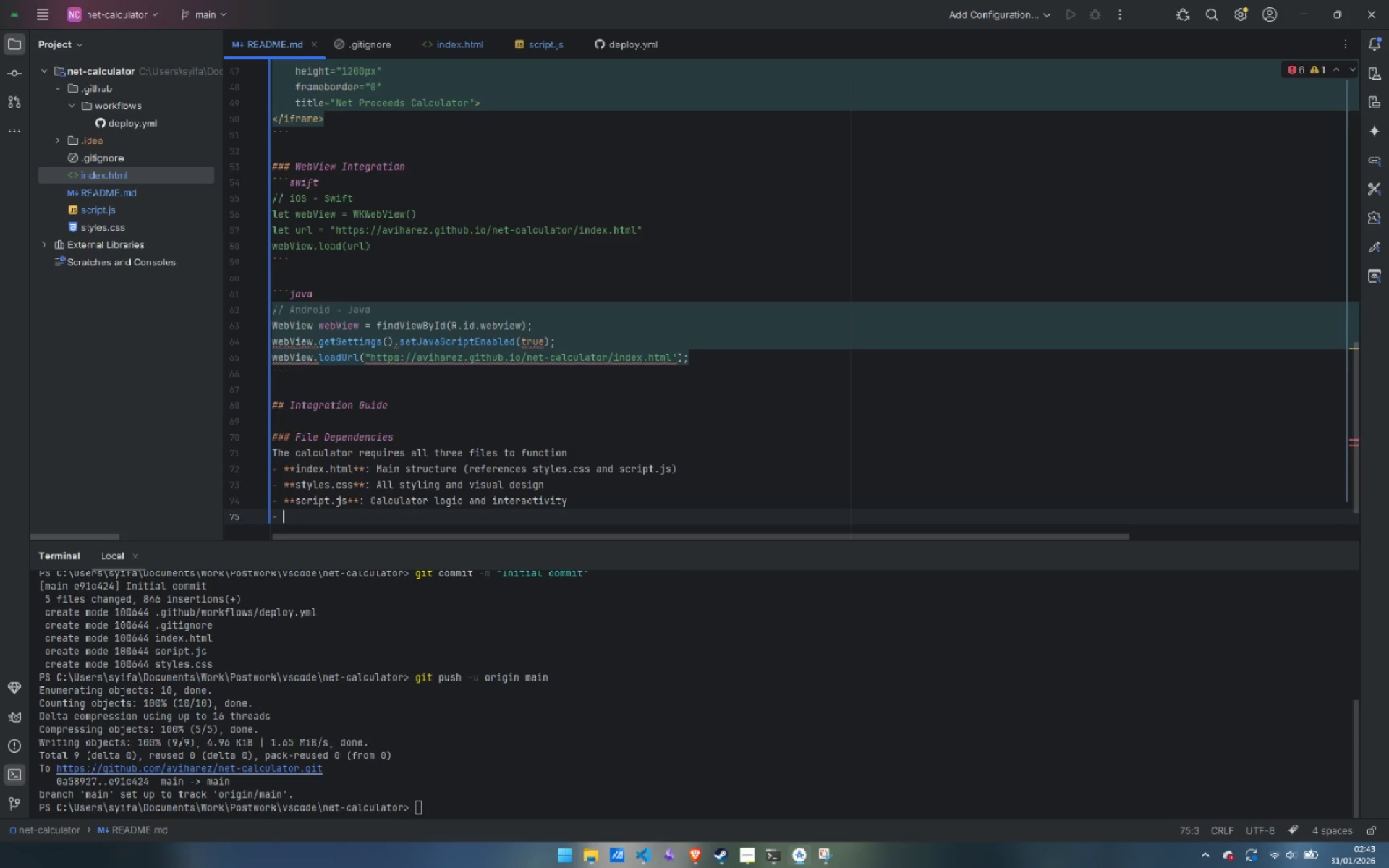 
key(Enter)
 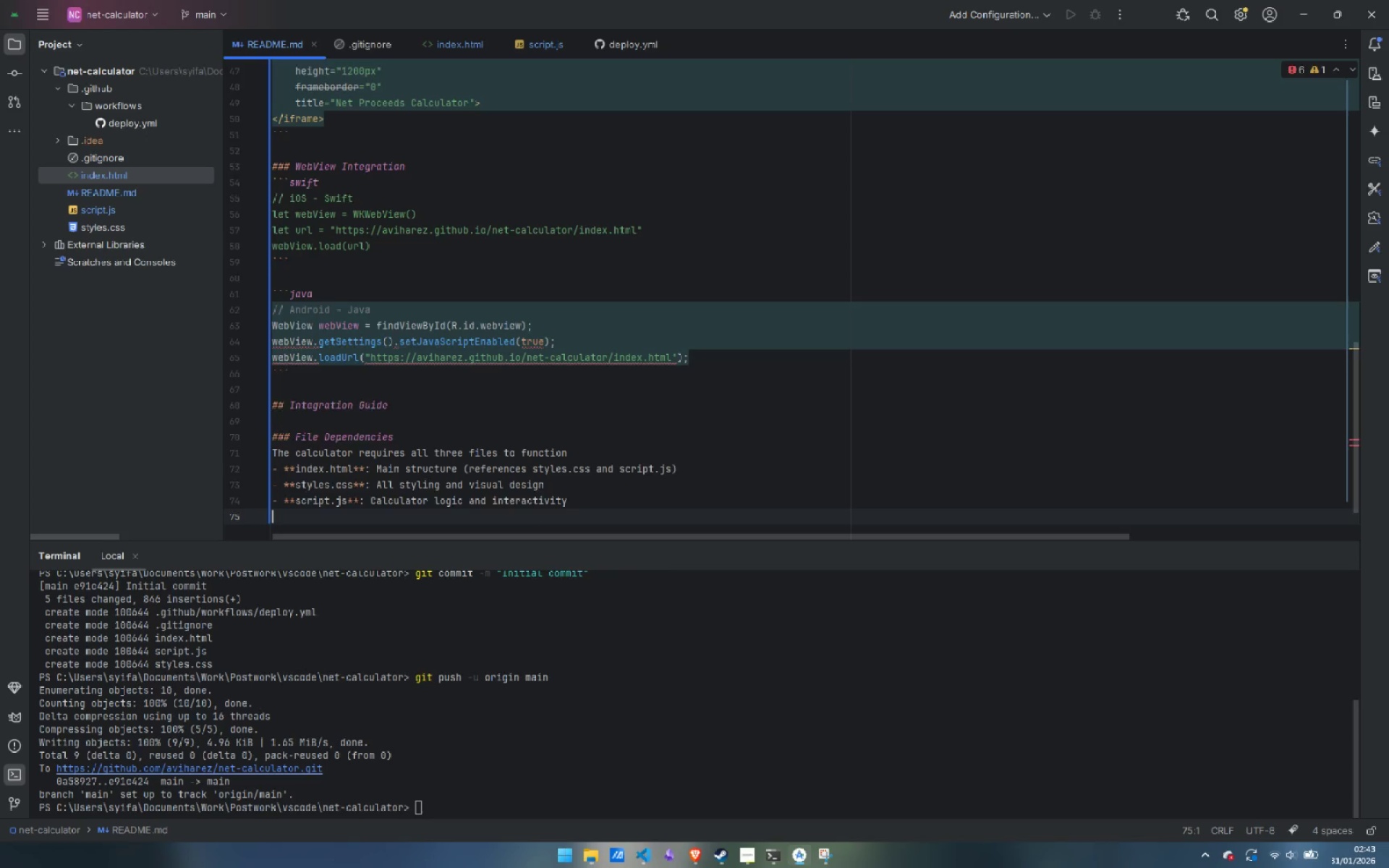 
key(Enter)
 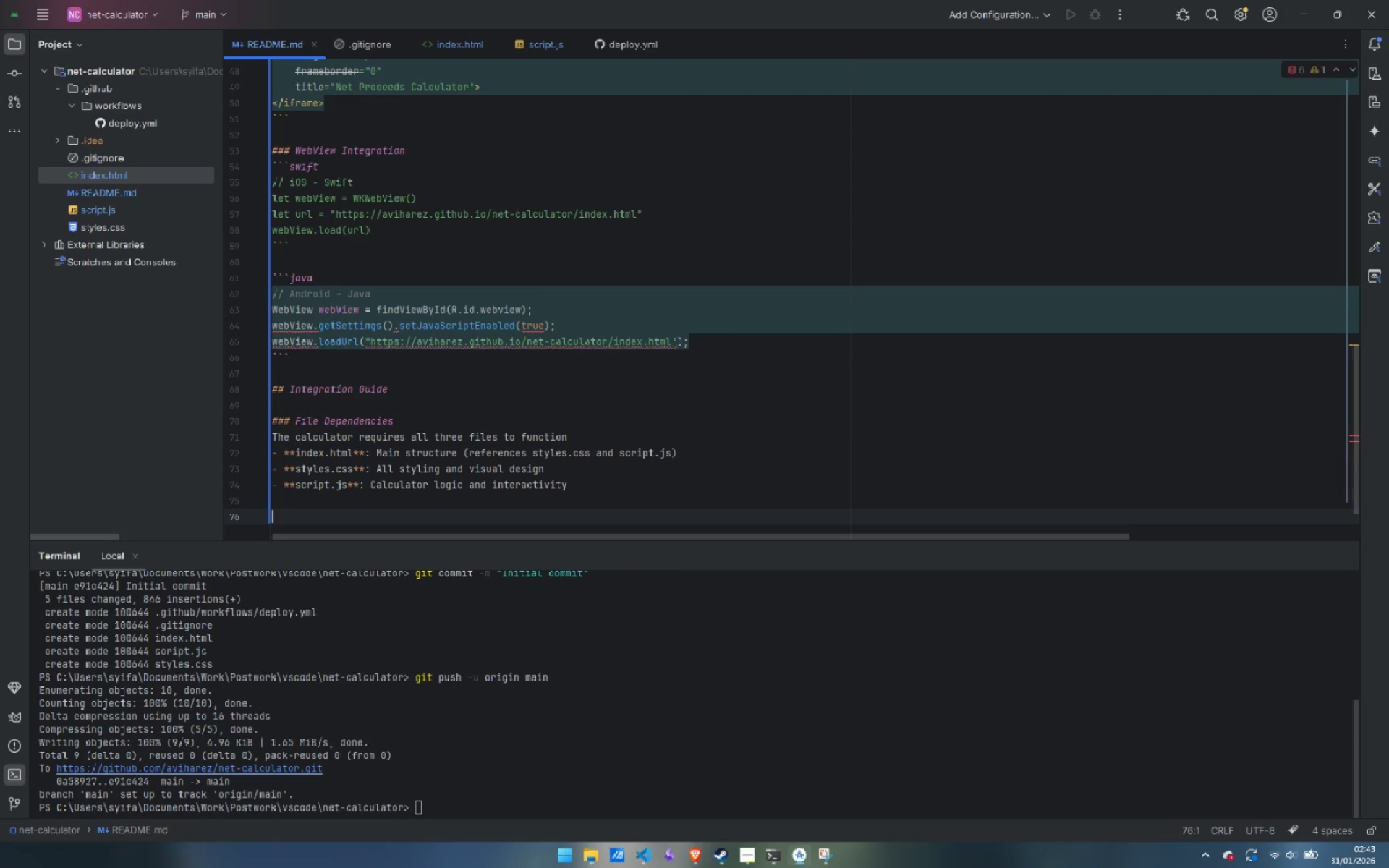 
type(### Embb)
key(Backspace)
key(Backspace)
type(bedding in Existing Web Pages)
 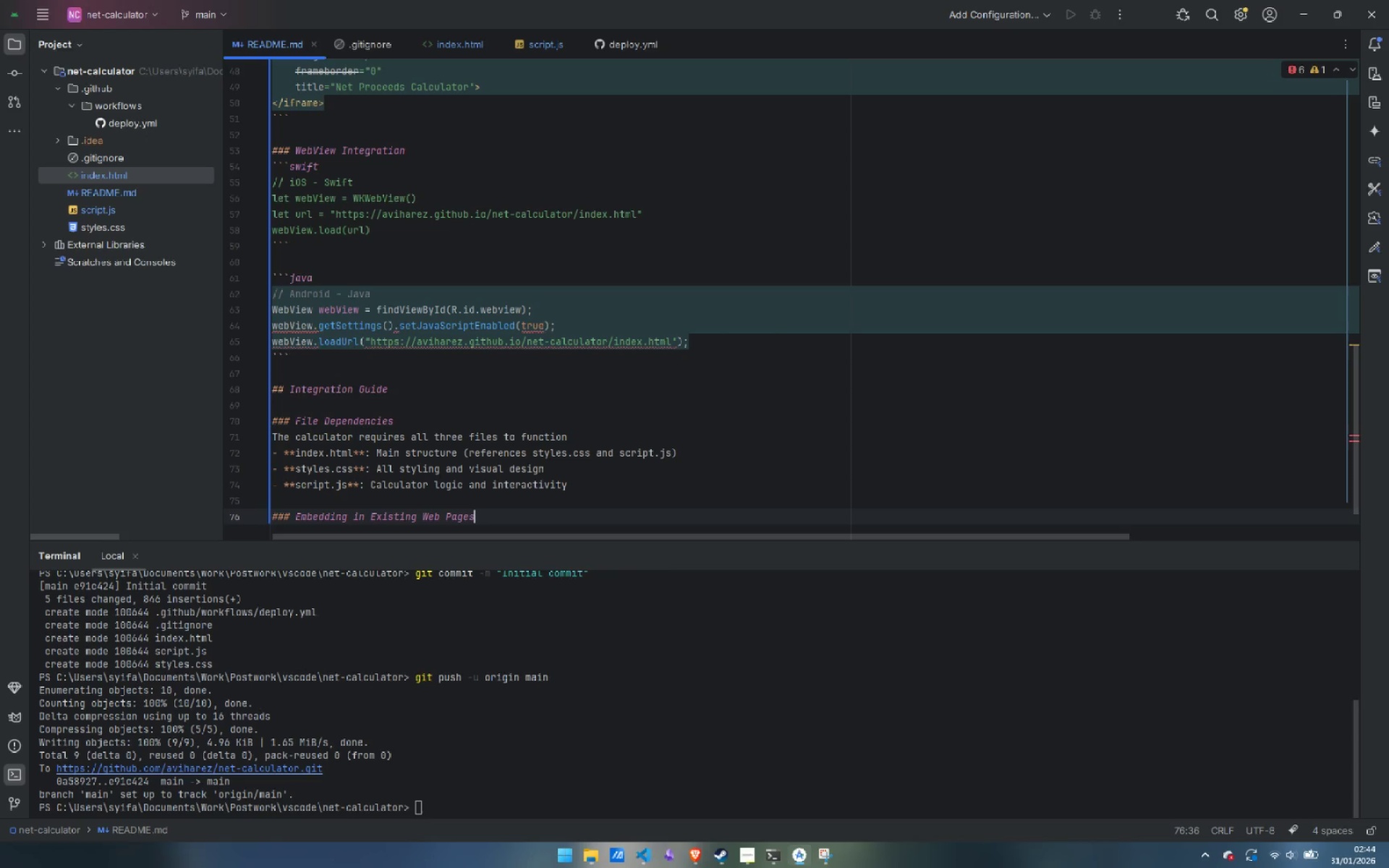 
key(Enter)
 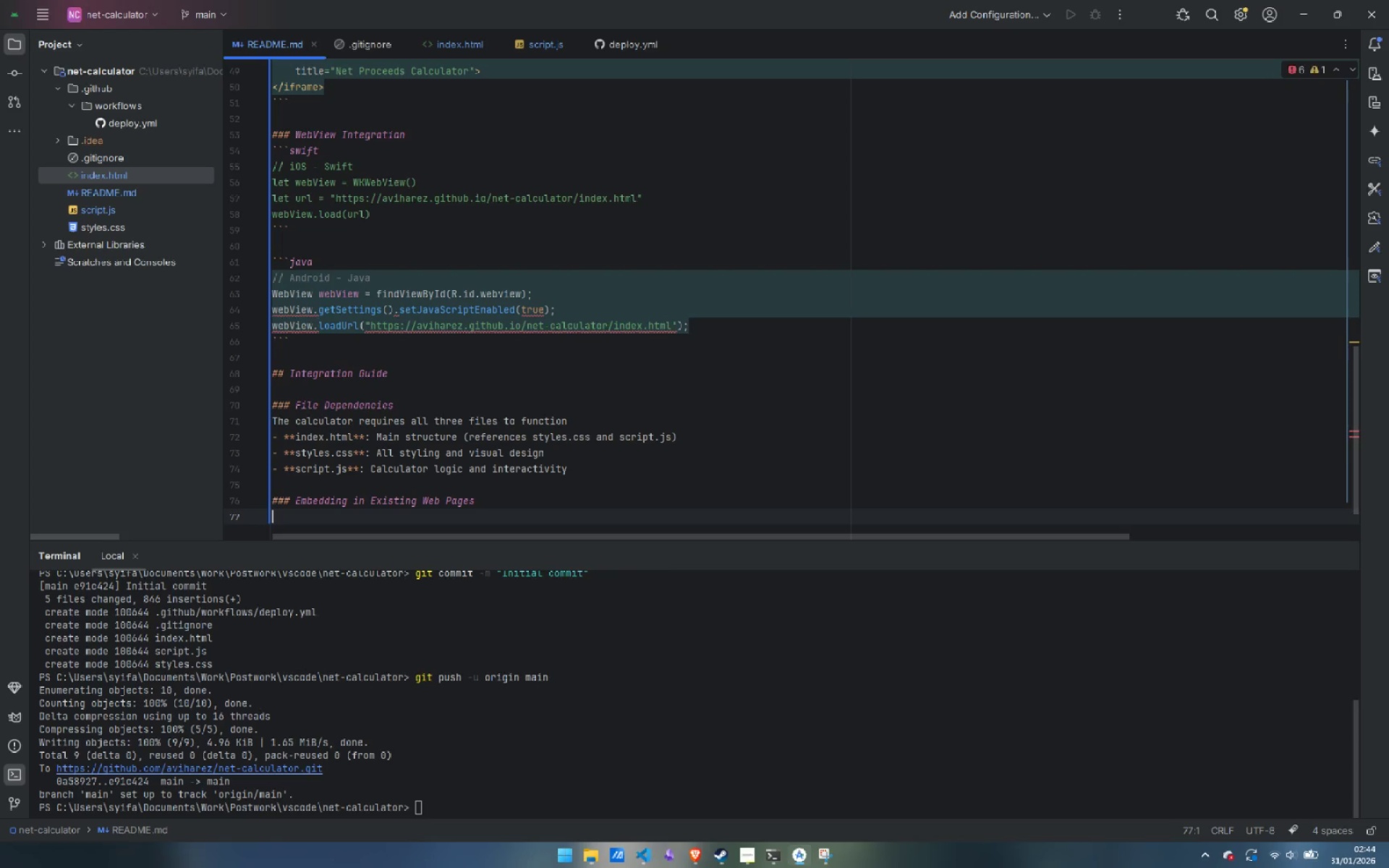 
key(Enter)
 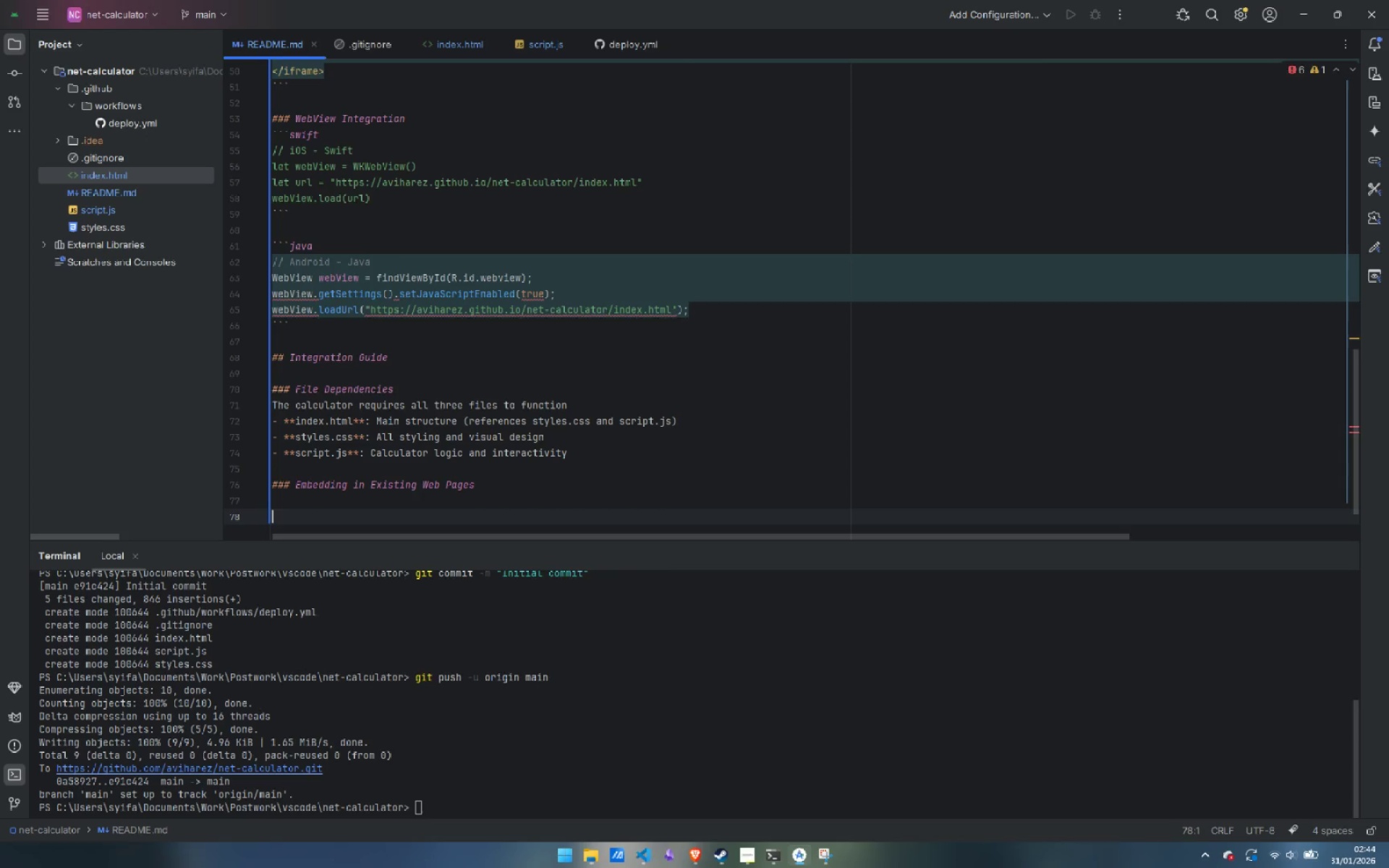 
type(#### FUll )
 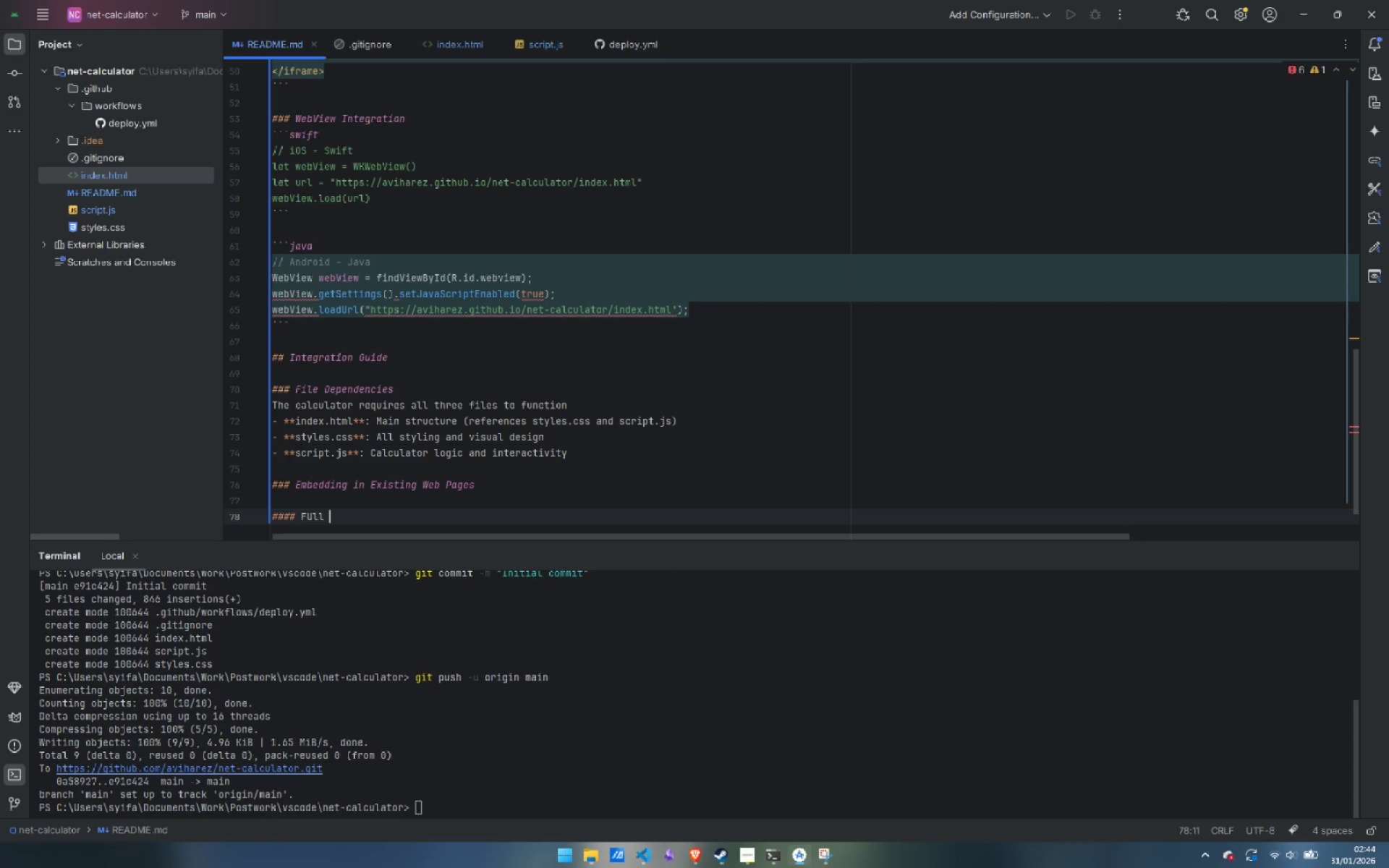 
key(Control+ControlLeft)
 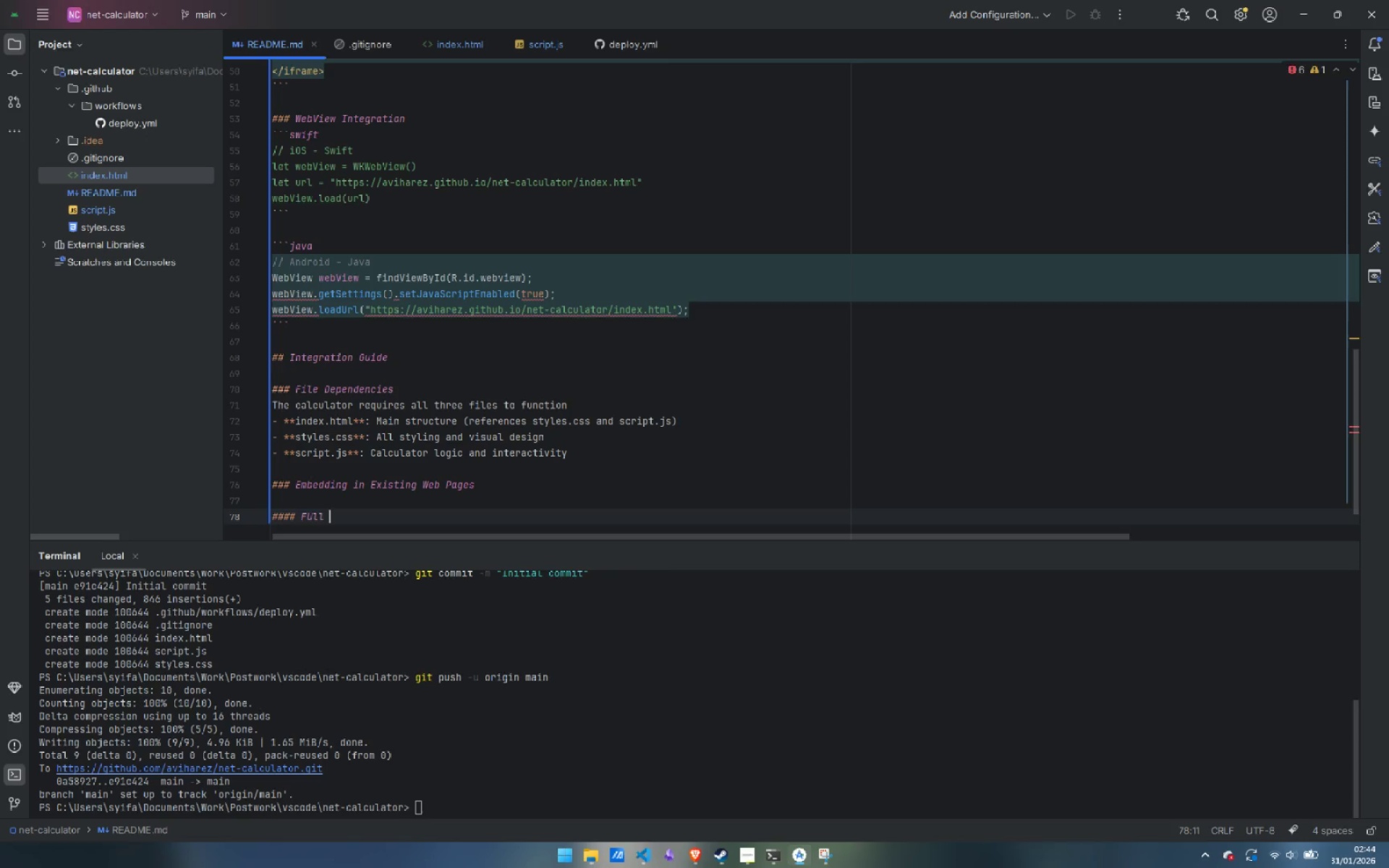 
key(Control+Backspace)
 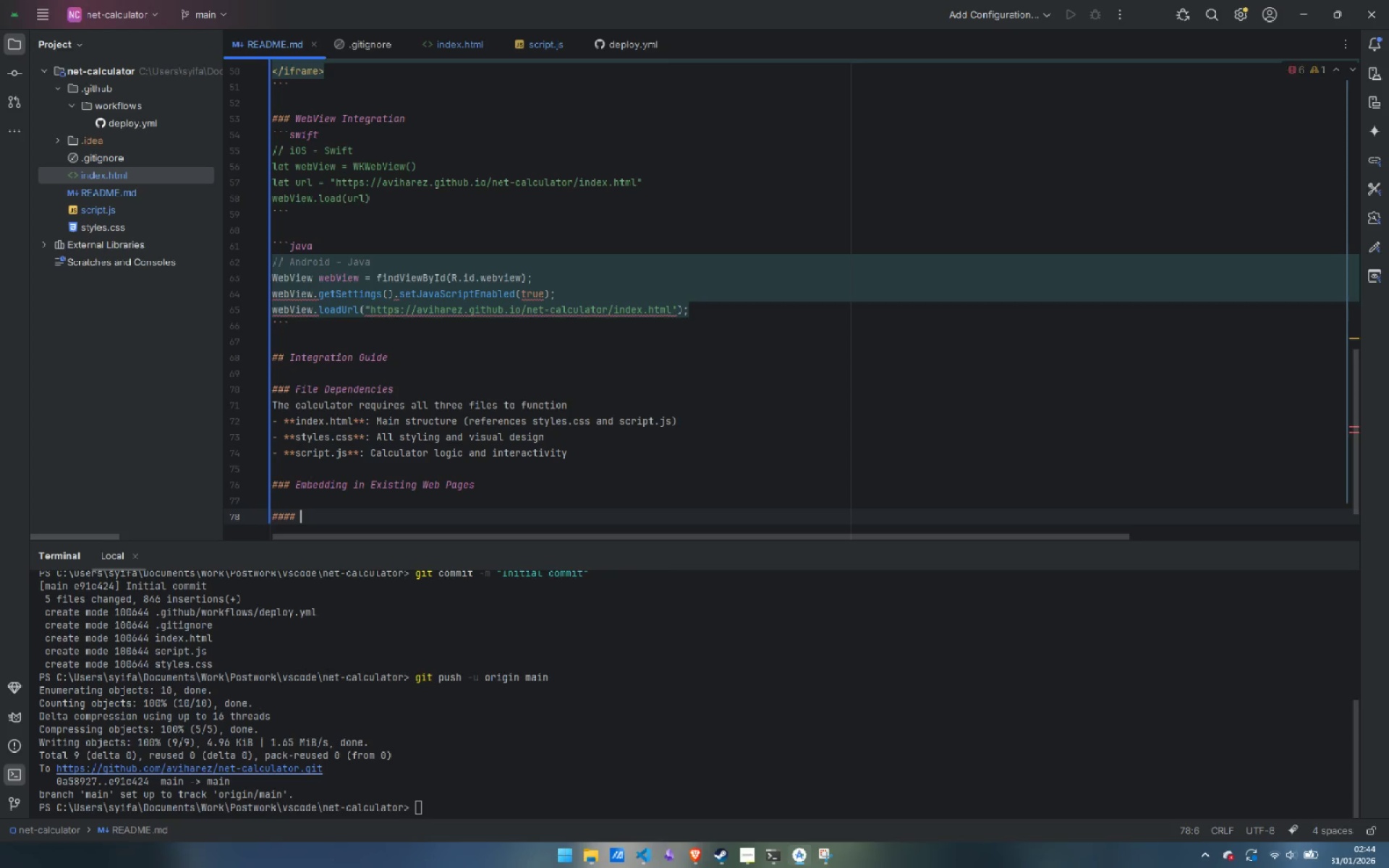 
type(Full Integration)
 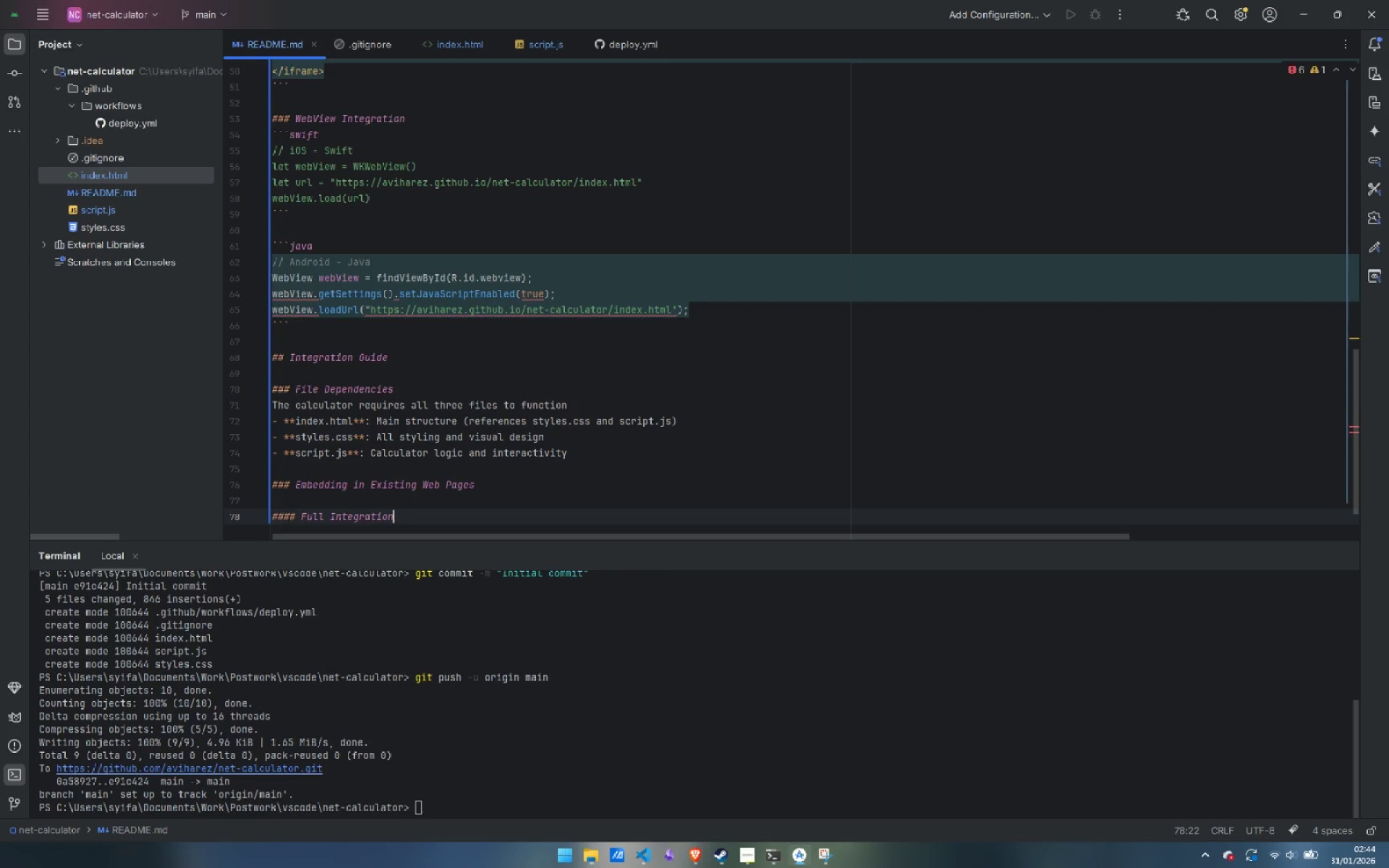 
key(Enter)
 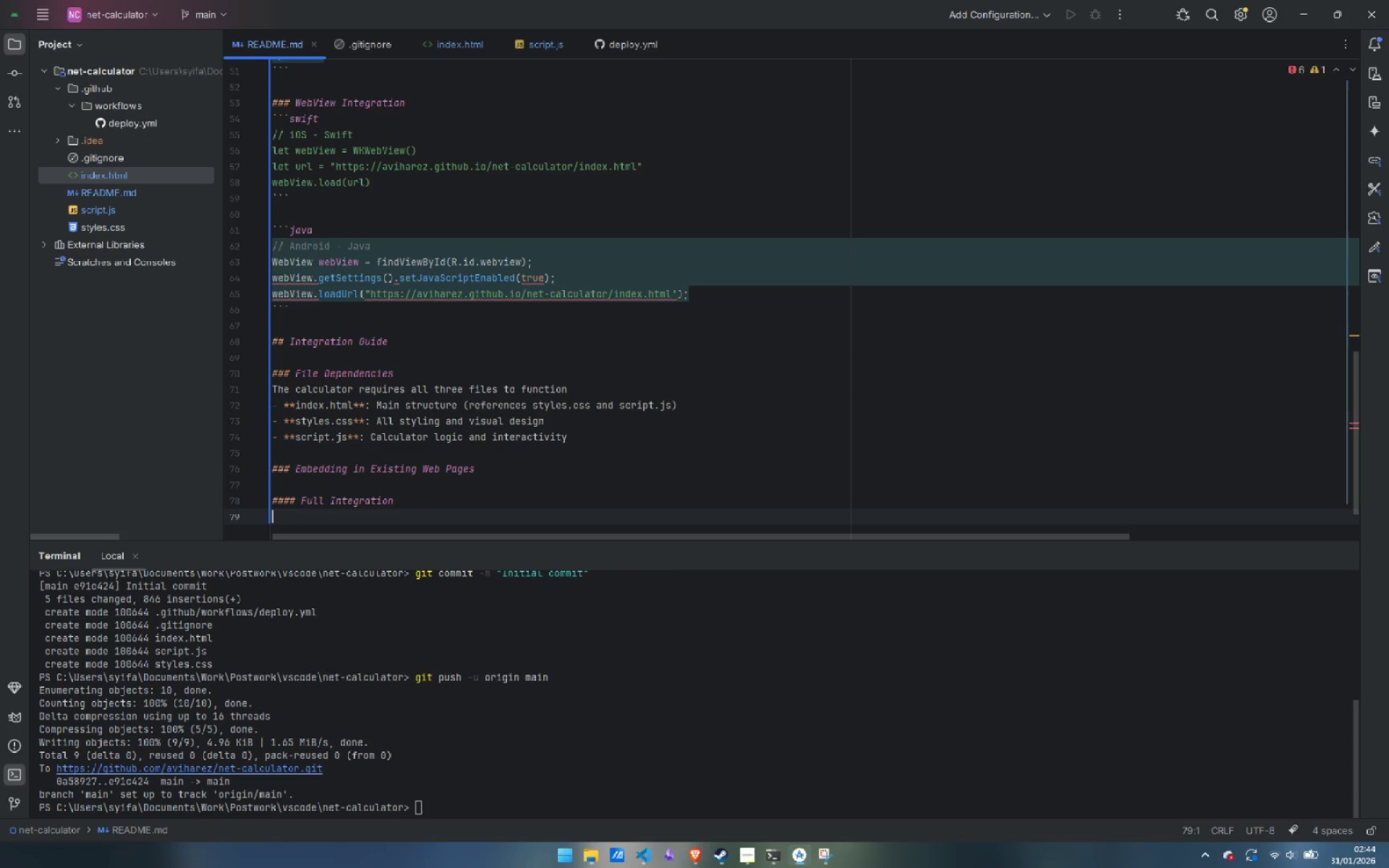 
type(To integrate into your existing website:)
 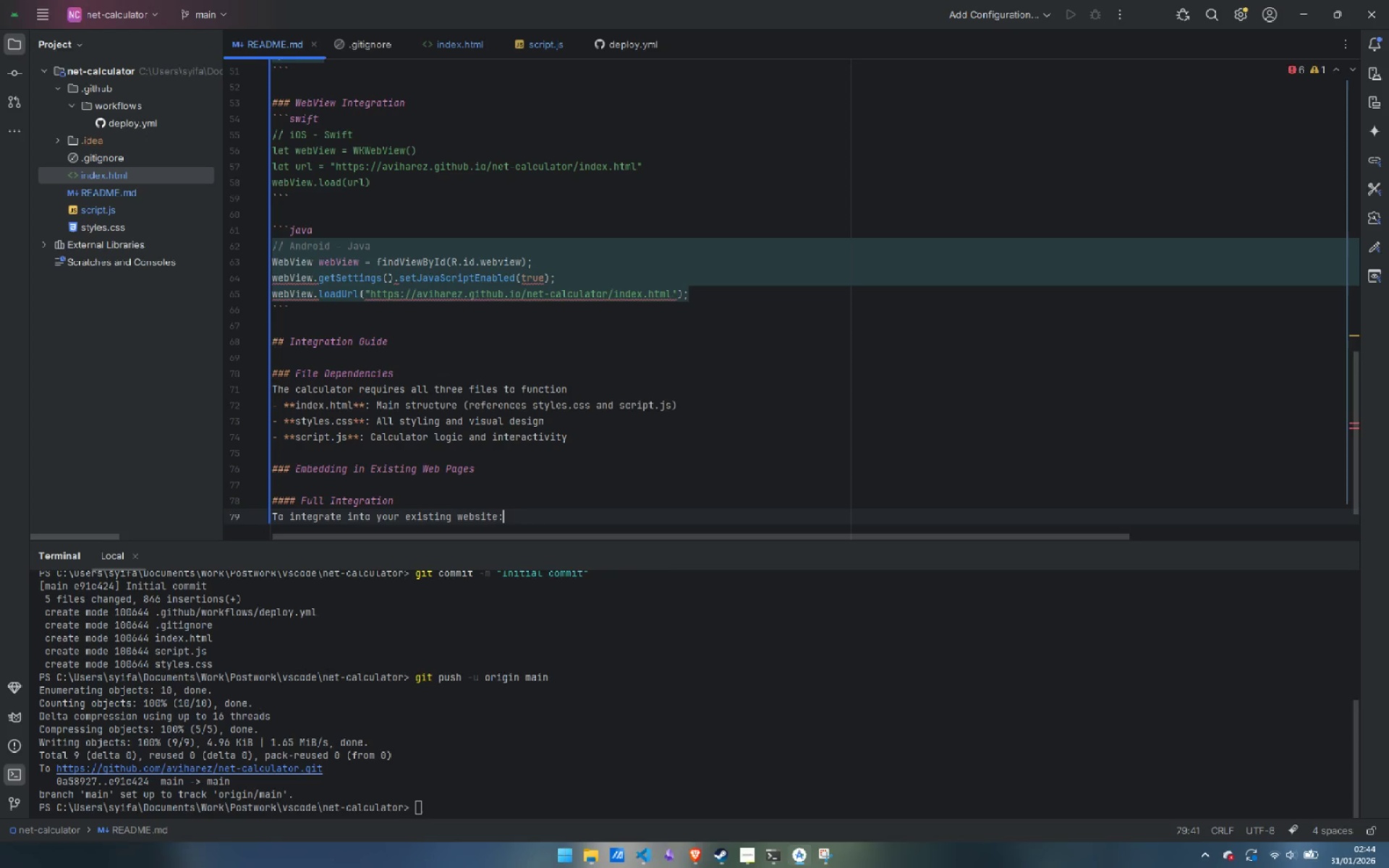 
key(Enter)
 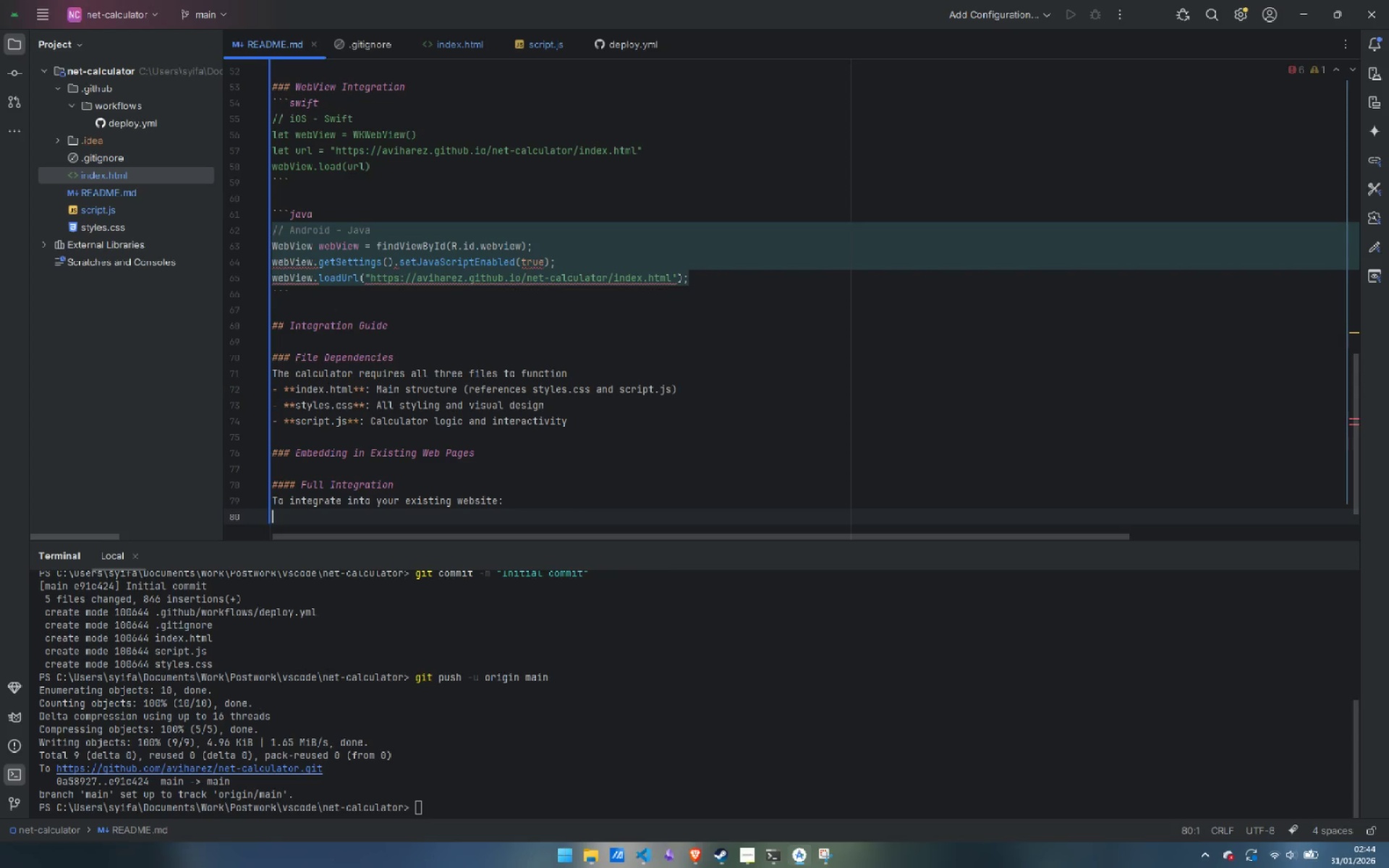 
type(1. **Copy all trhee)
key(Backspace)
key(Backspace)
key(Backspace)
key(Backspace)
type(hree files** to yout )
key(Backspace)
key(Backspace)
type(r website r)
key(Backspace)
type(directly)
 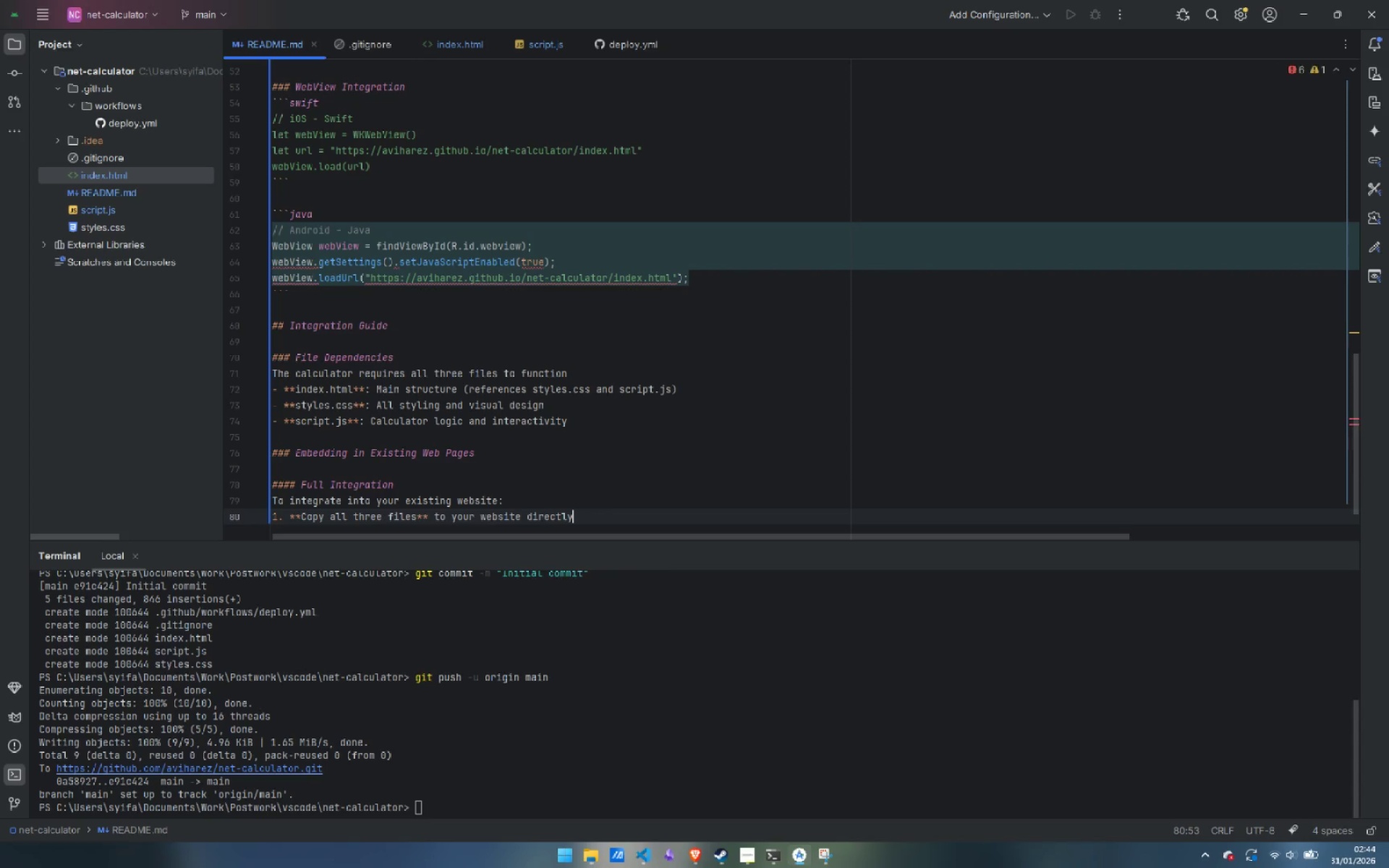 
key(Control+ControlLeft)
 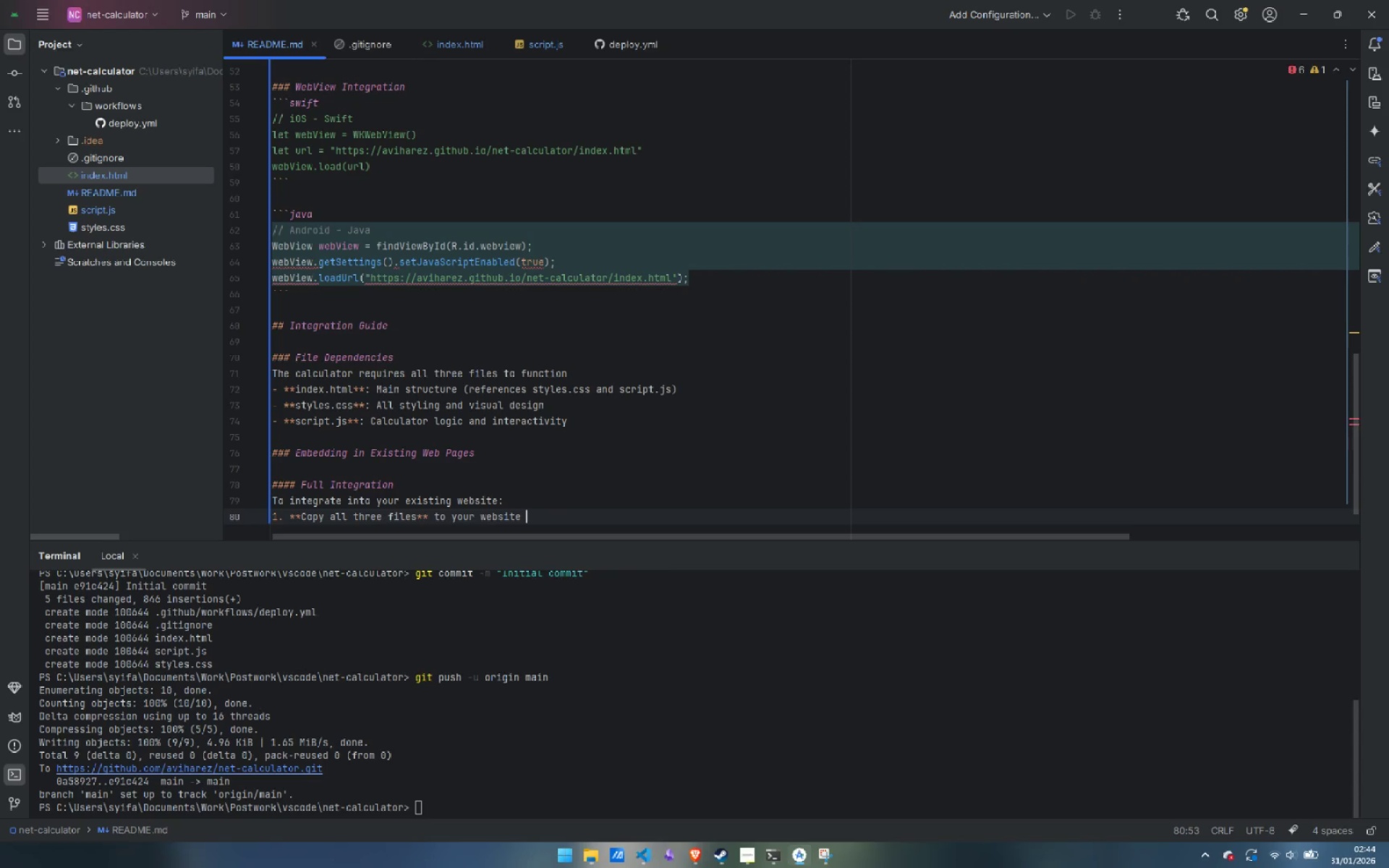 
key(Control+Backspace)
 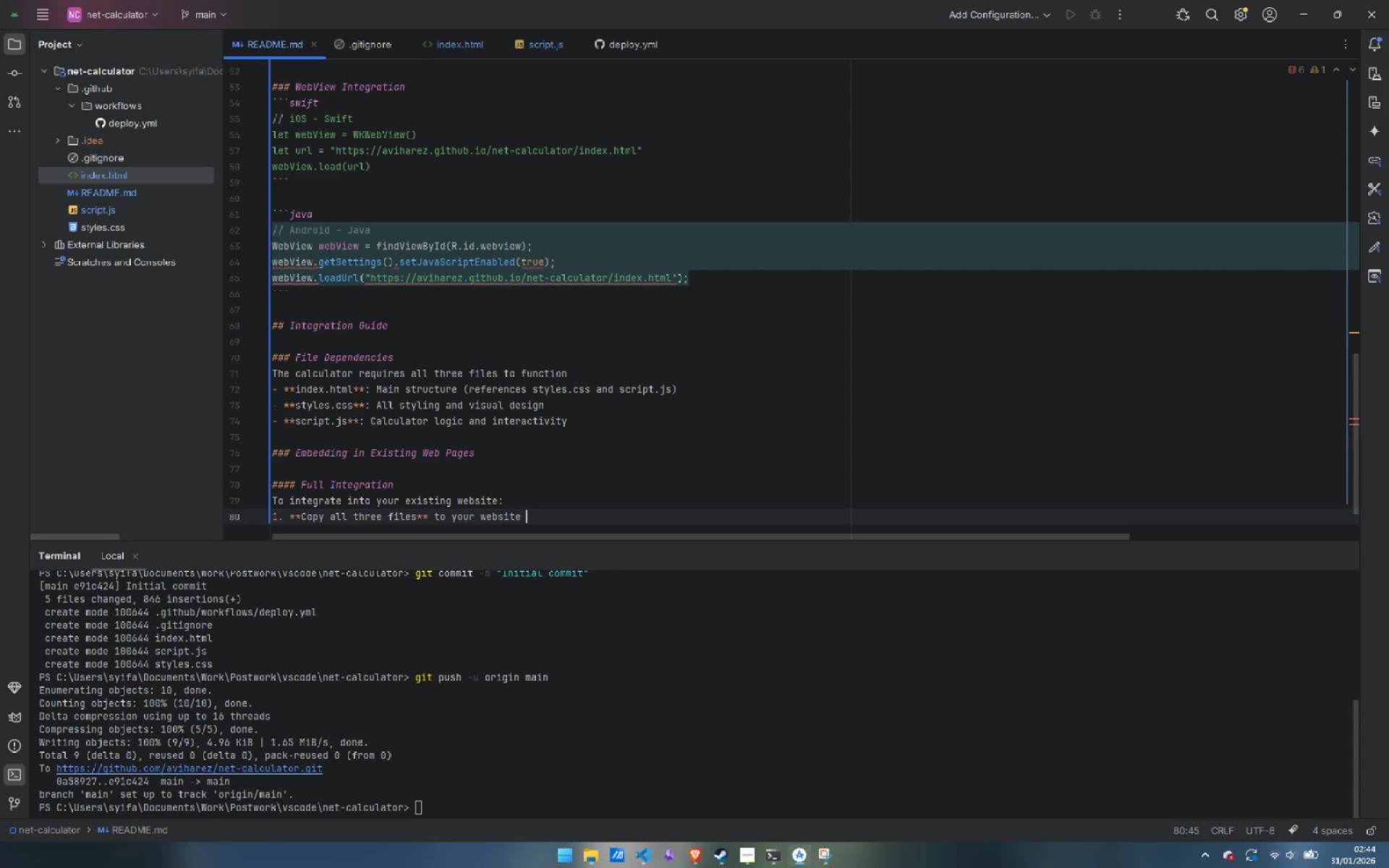 
type(directory)
 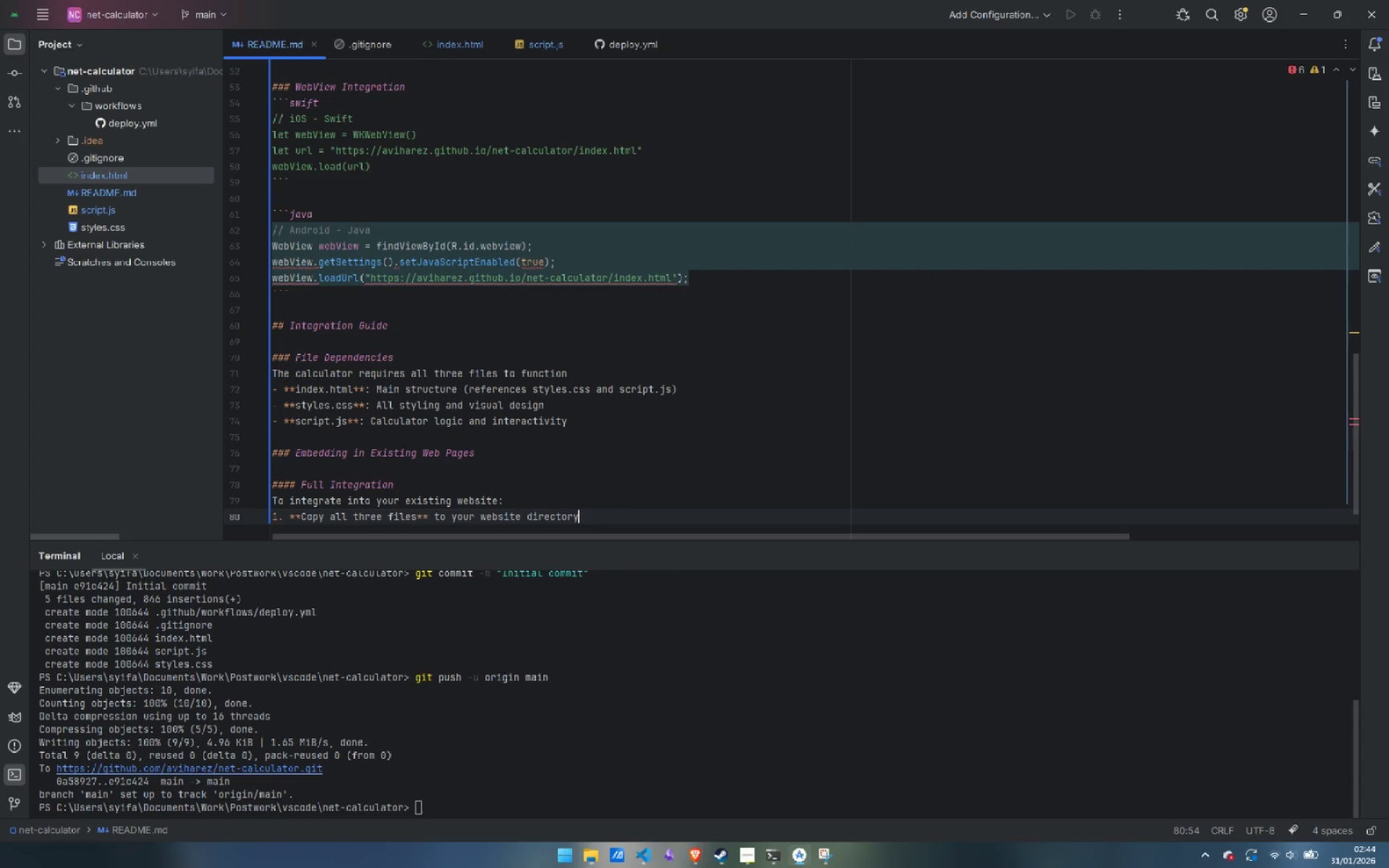 
key(Enter)
 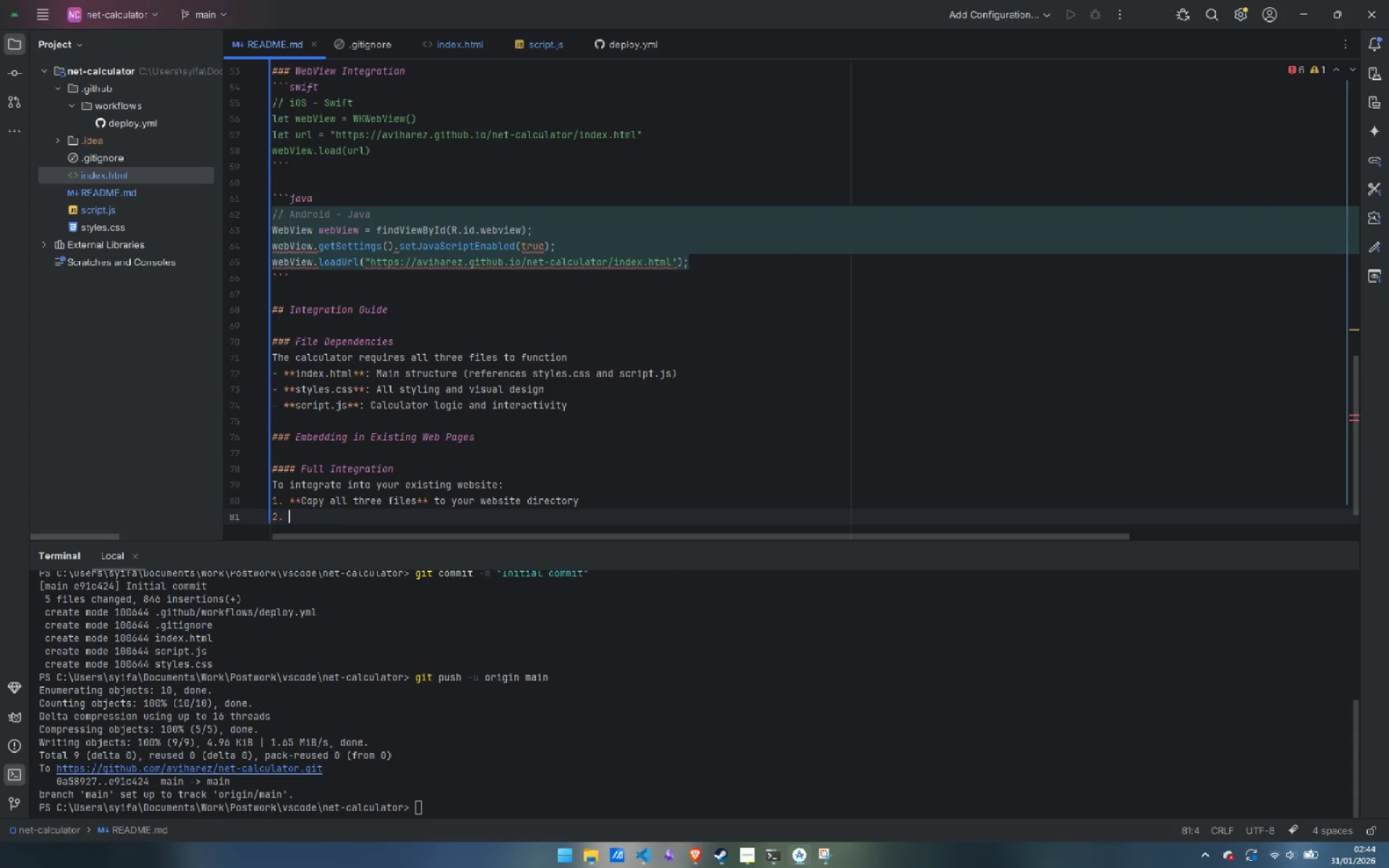 
type(**Link the CSS** in your page)
 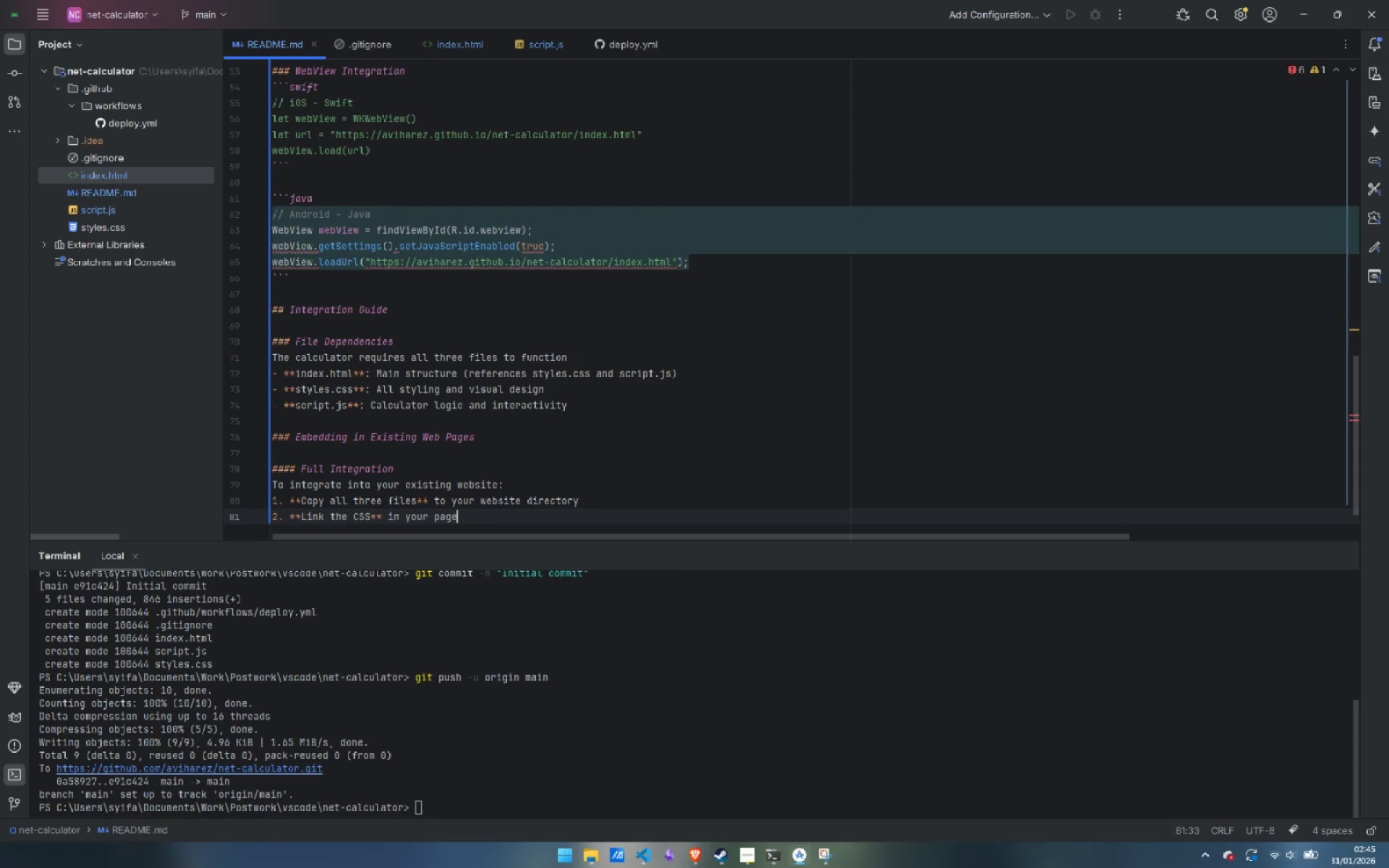 
wait(5.77)
 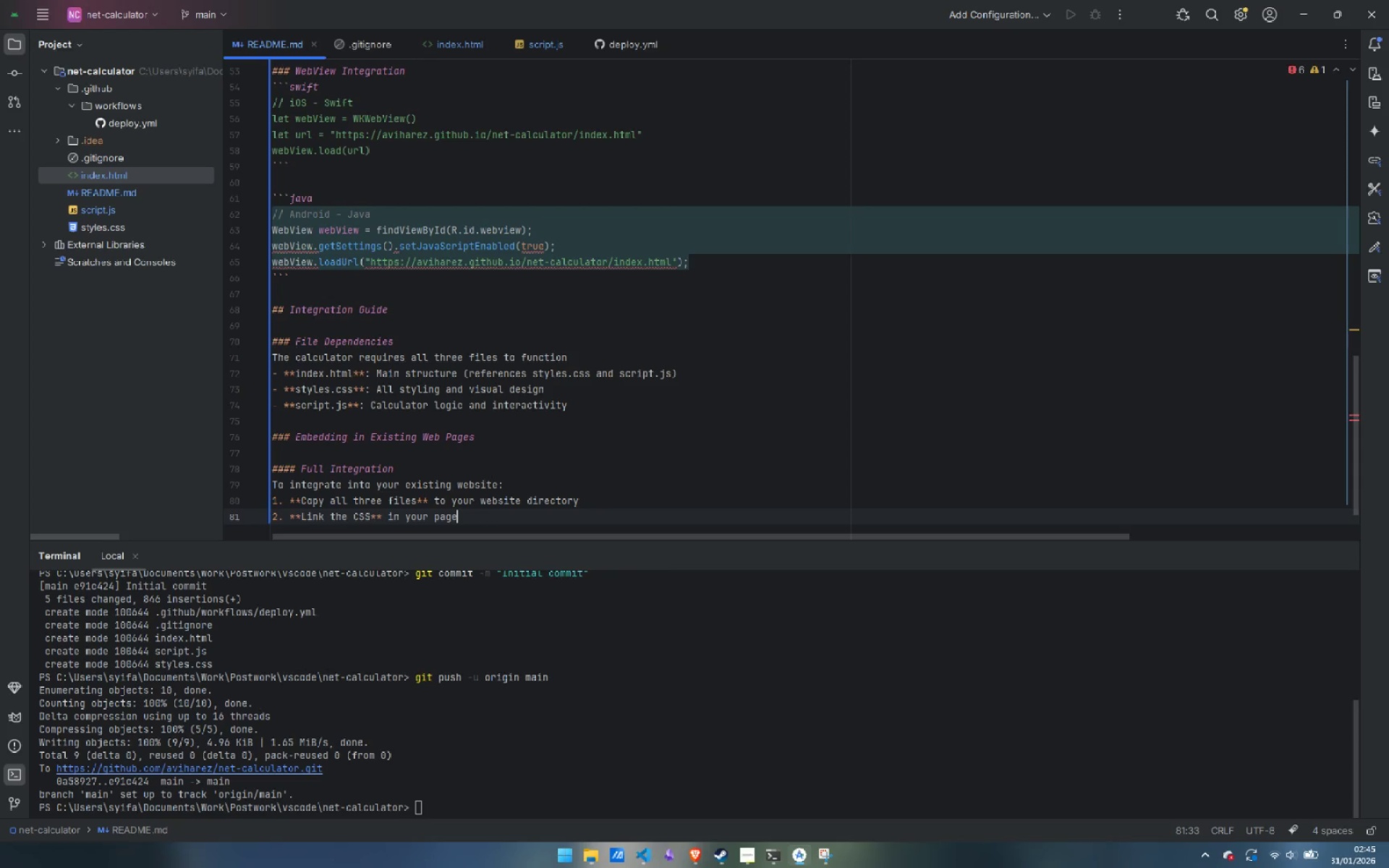 
key(S)
 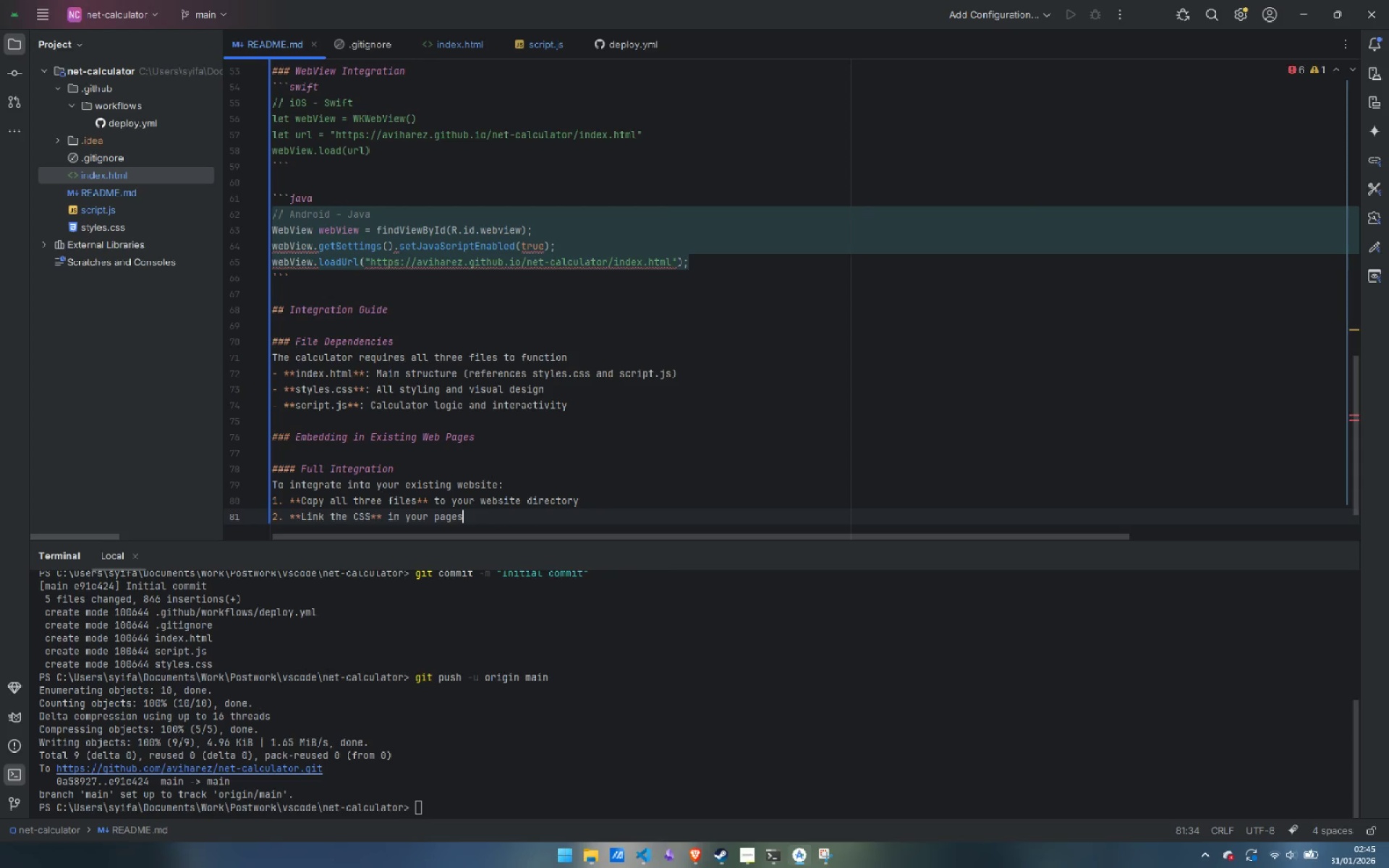 
key(Backspace)
 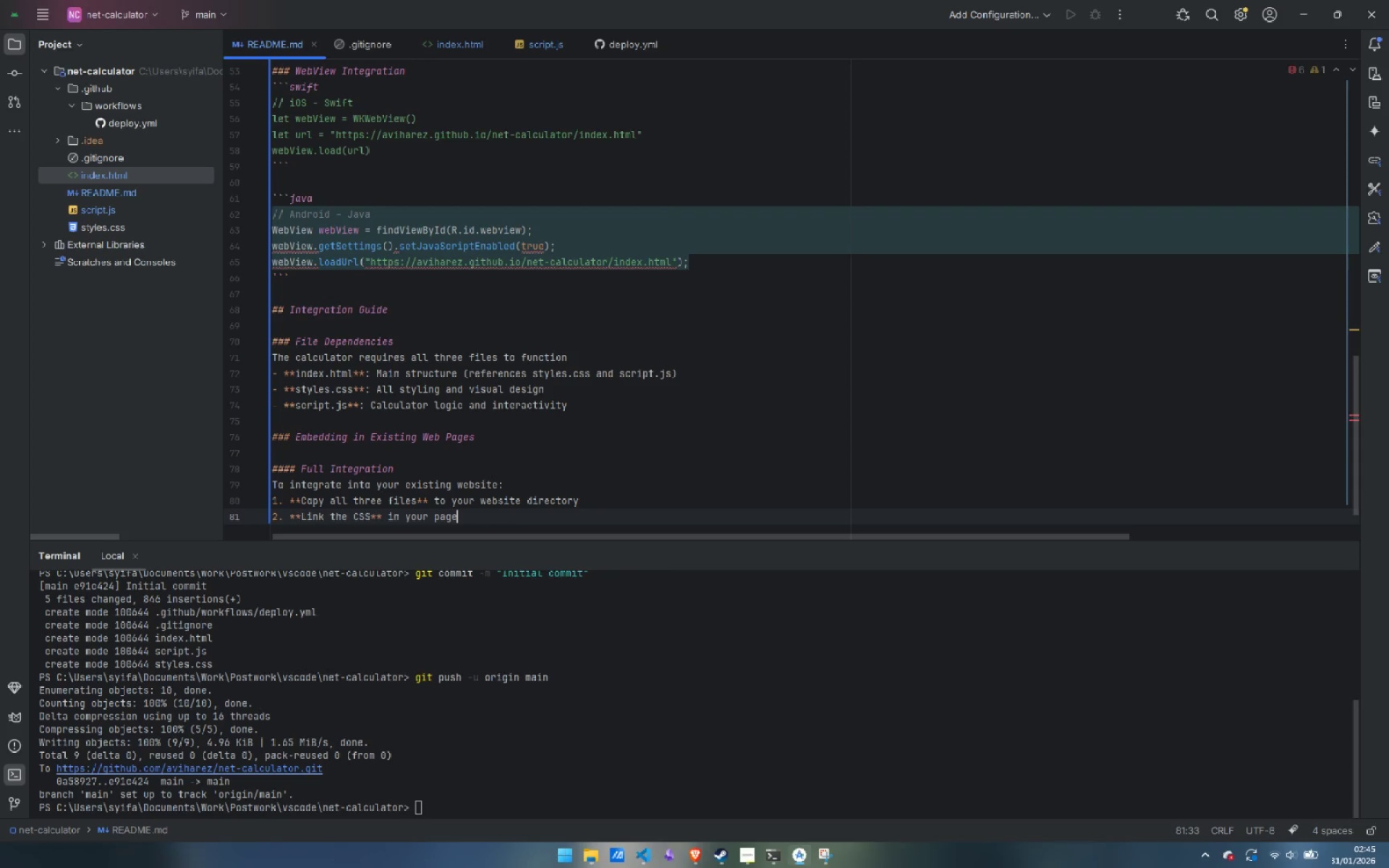 
key(Semicolon)
 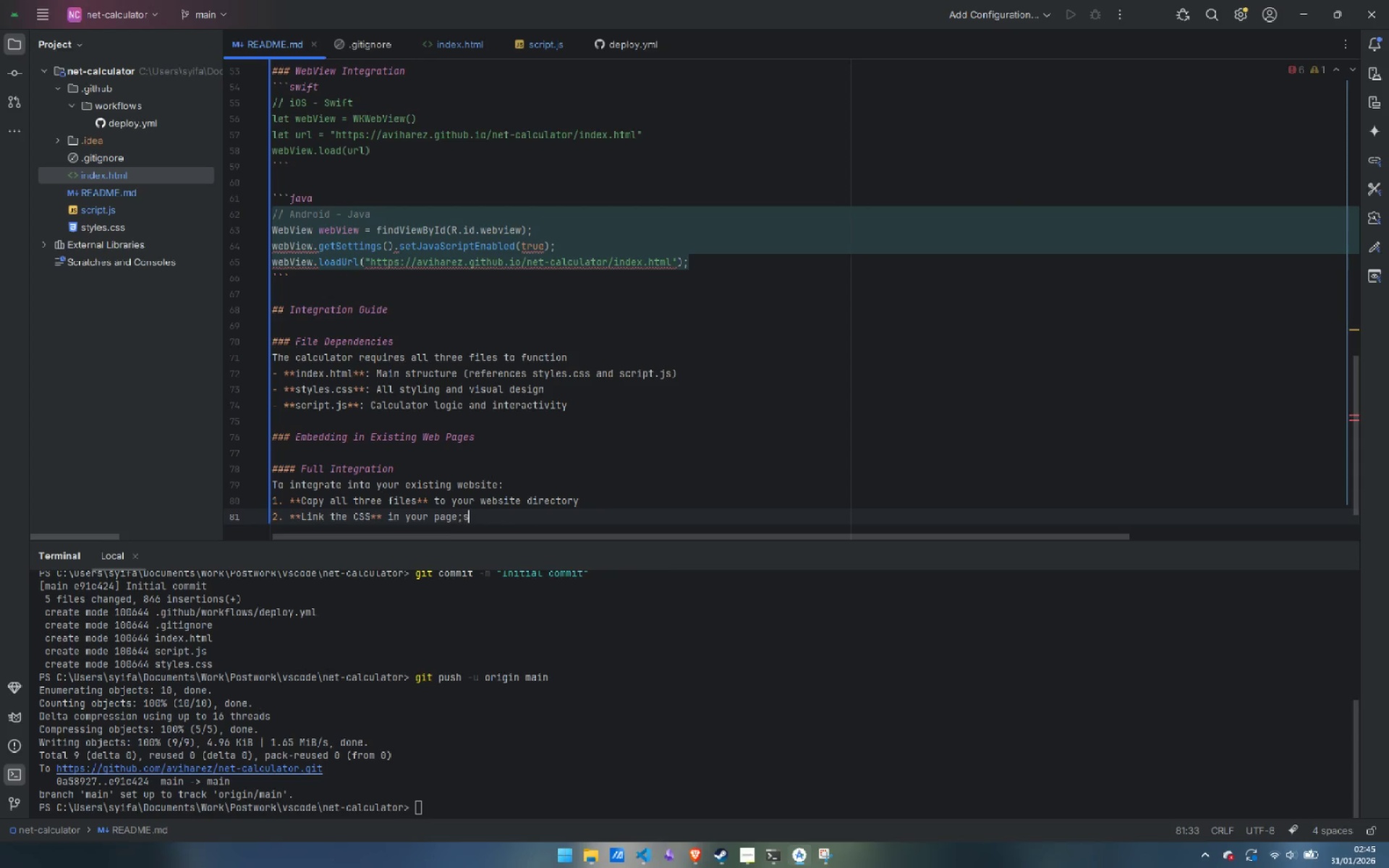 
key(S)
 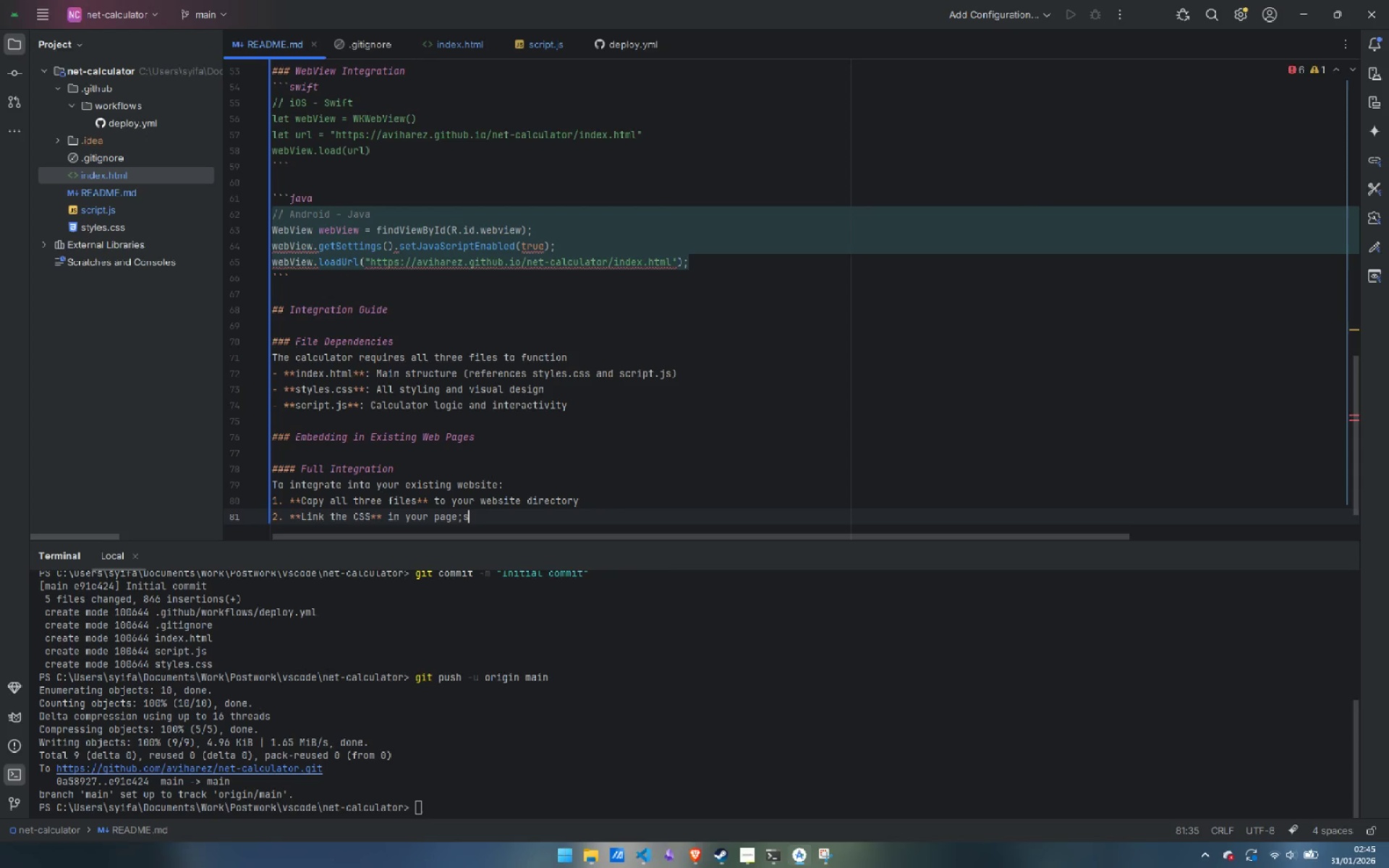 
key(Backspace)
 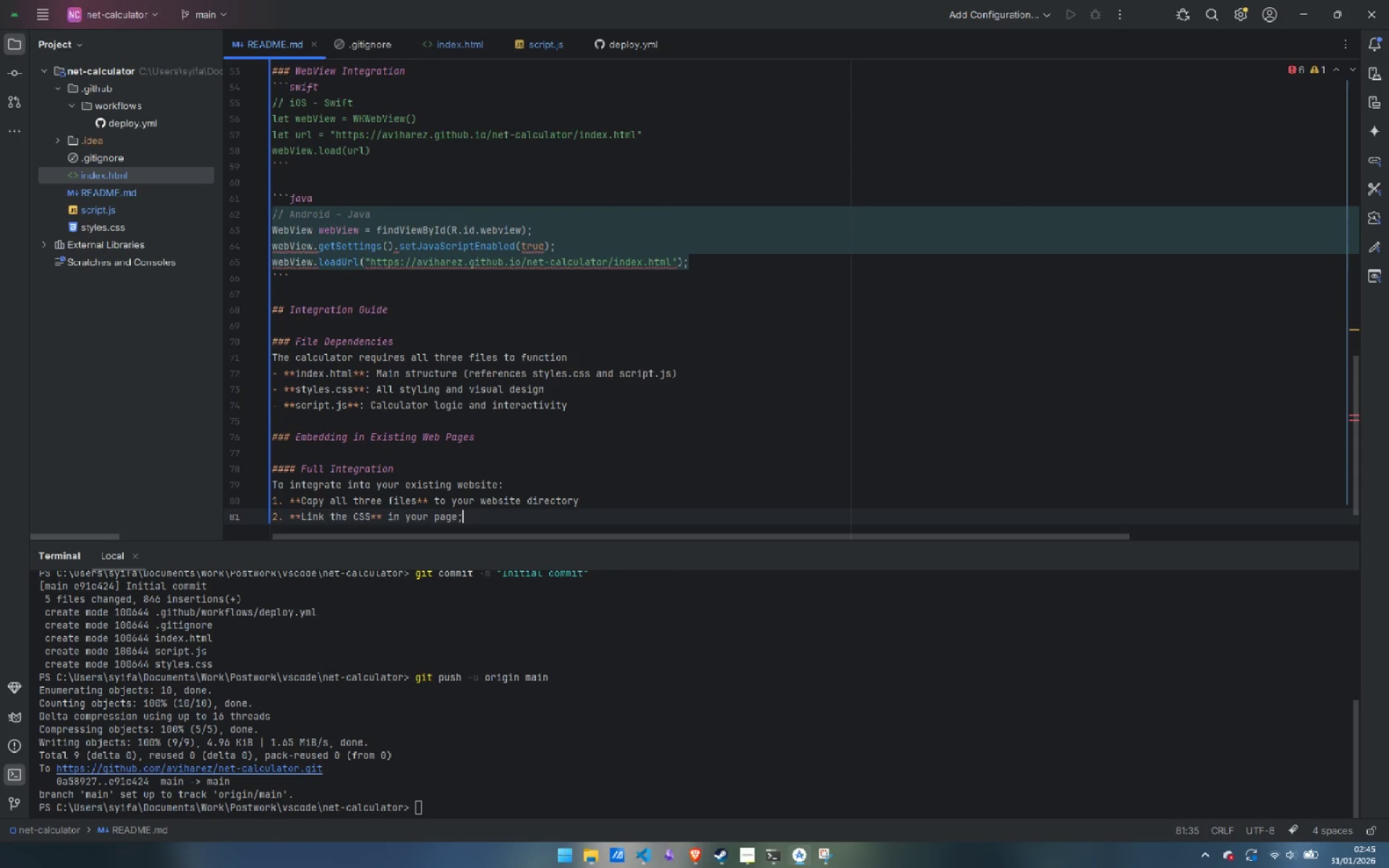 
key(Backspace)
 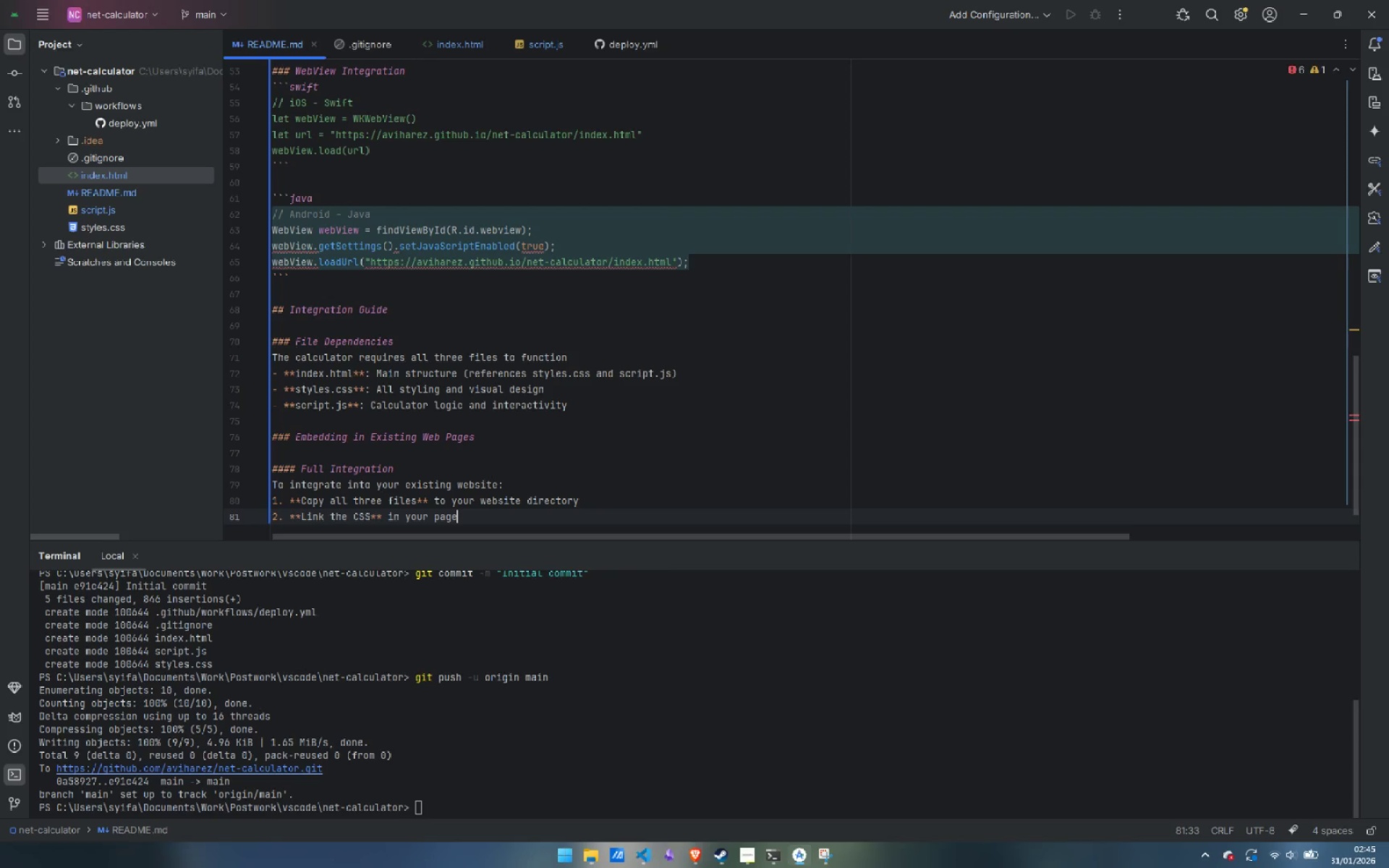 
key(Quote)
 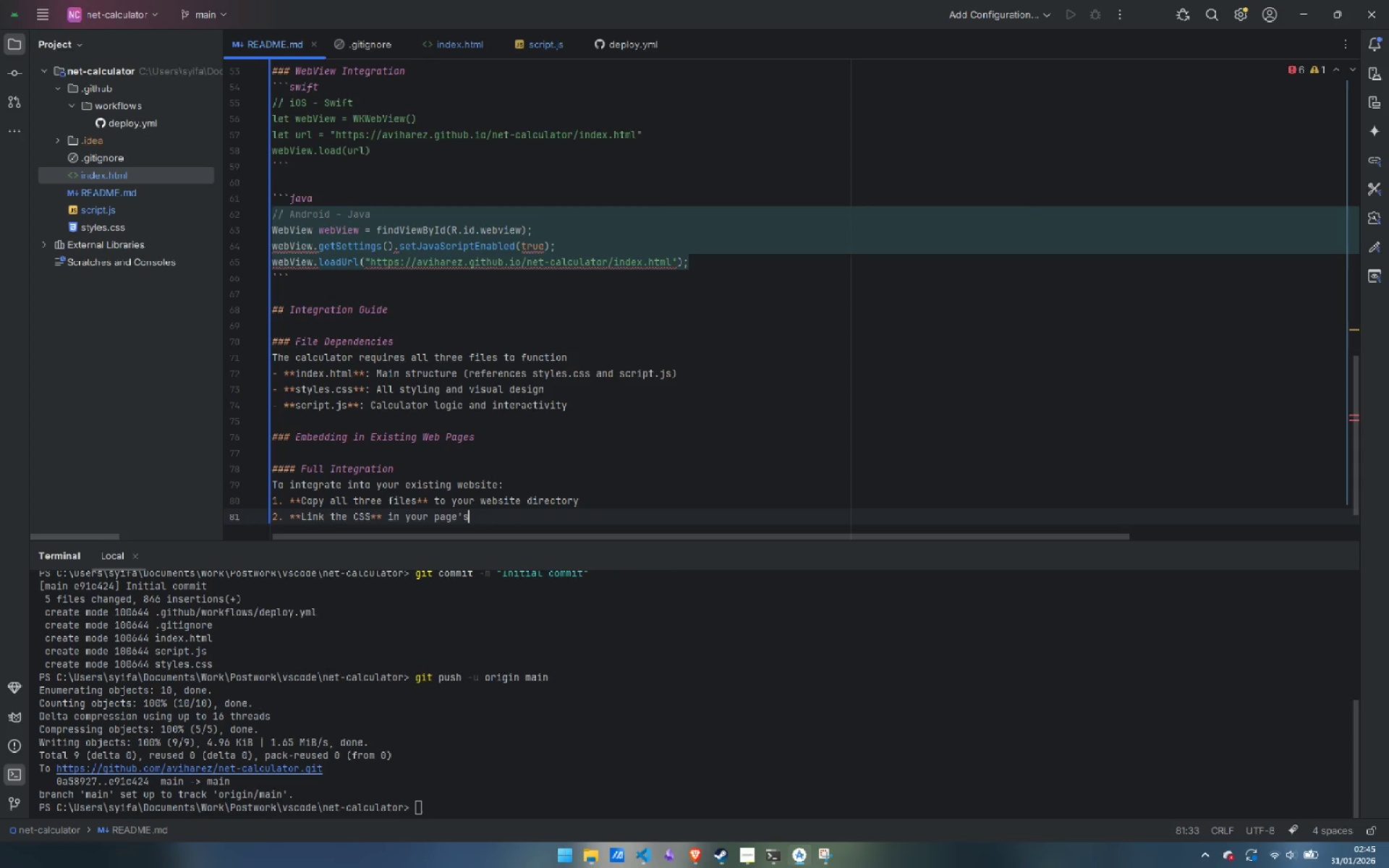 
key(S)
 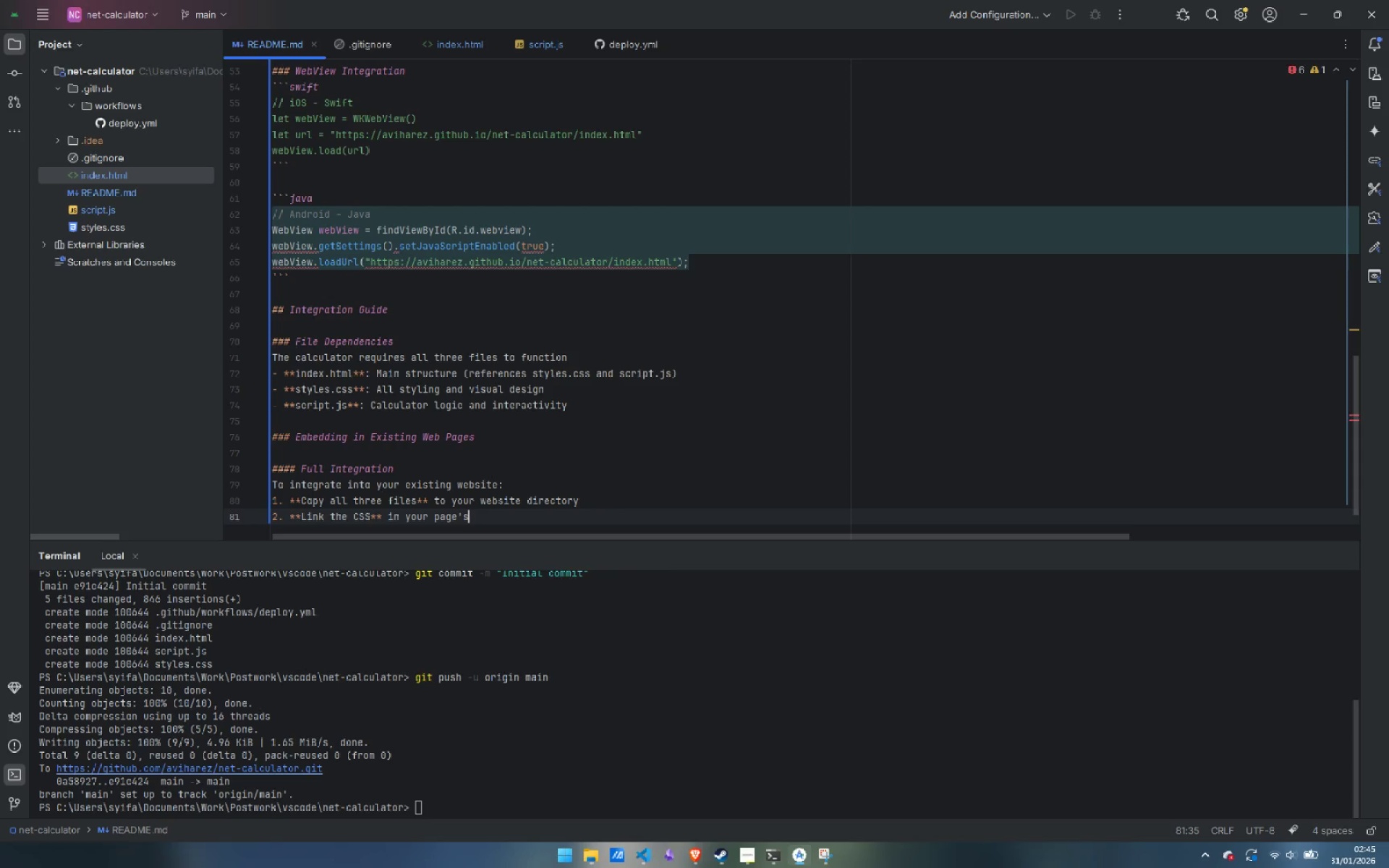 
key(Enter)
 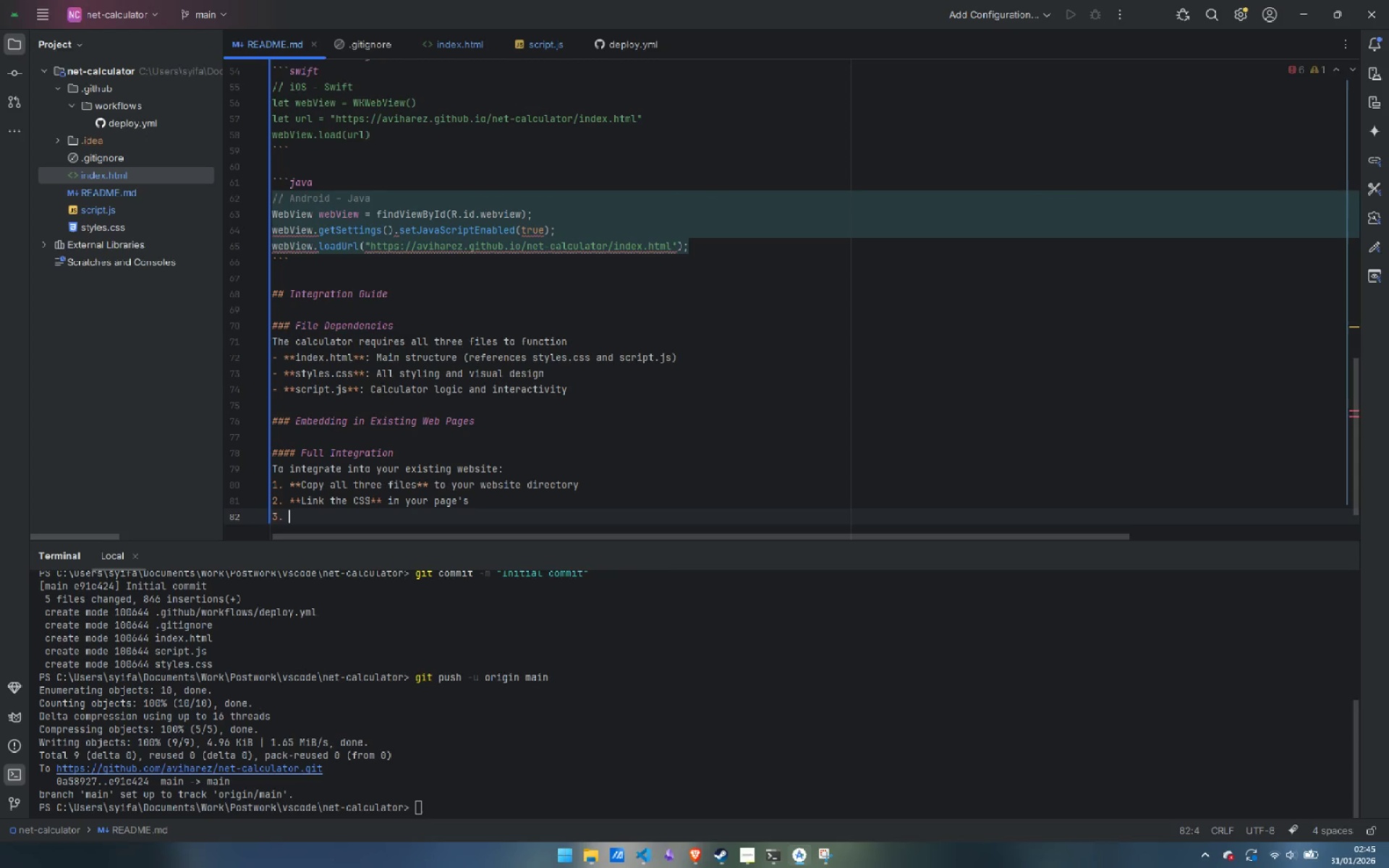 
type(** )
key(Backspace)
type(Copy a)
key(Backspace)
type(the HTML** from index.html)
 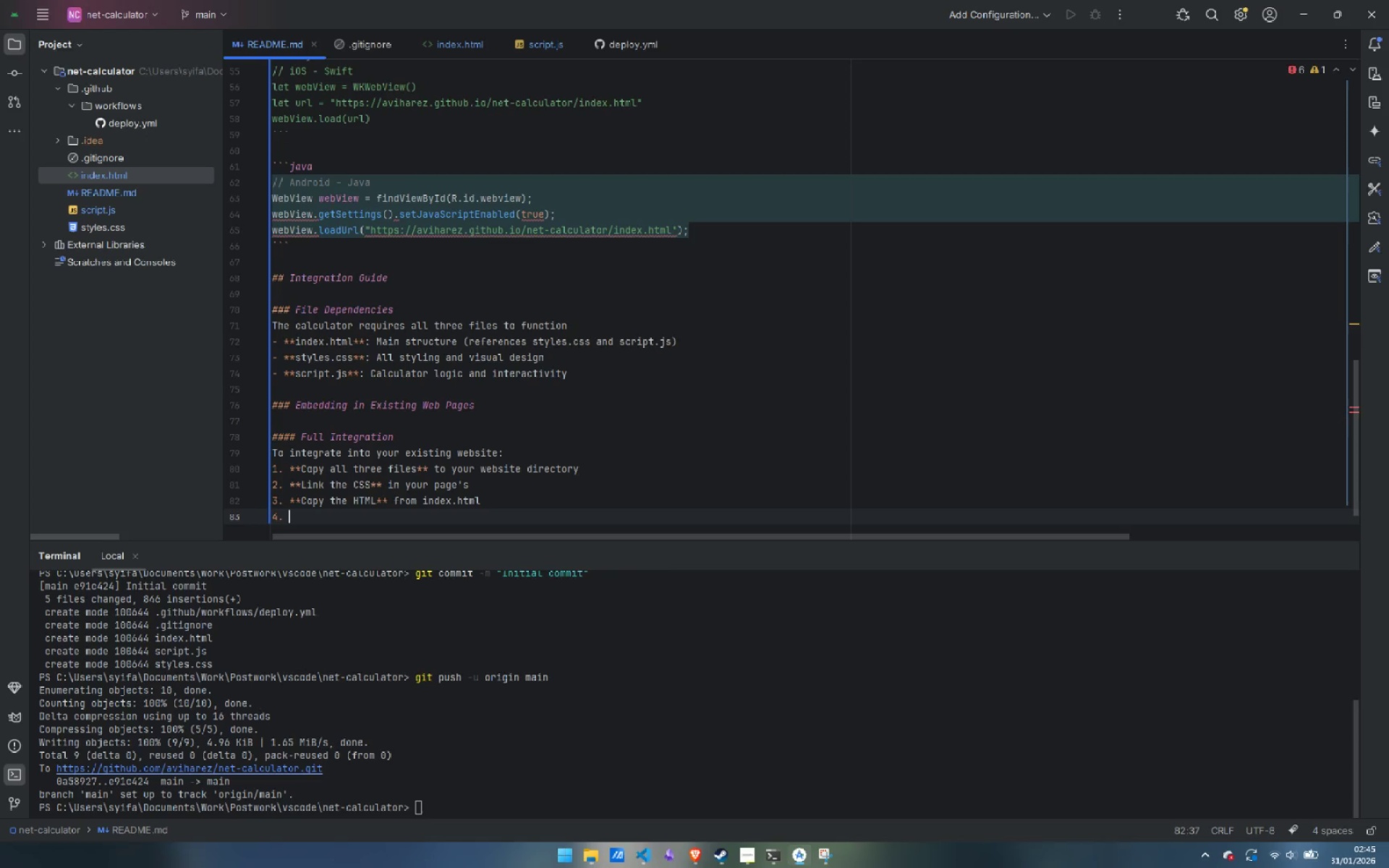 
key(Enter)
 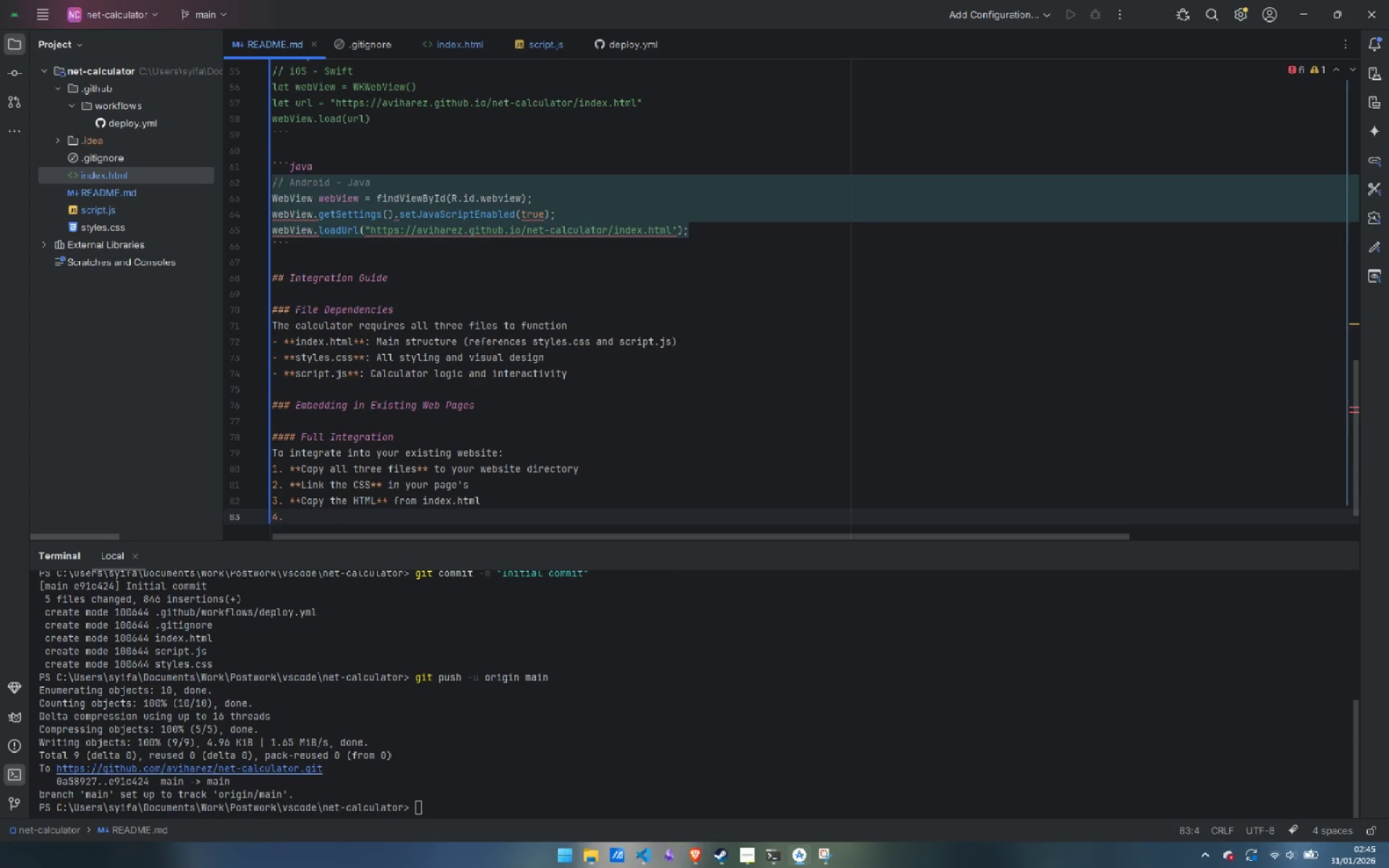 
key(Space)
 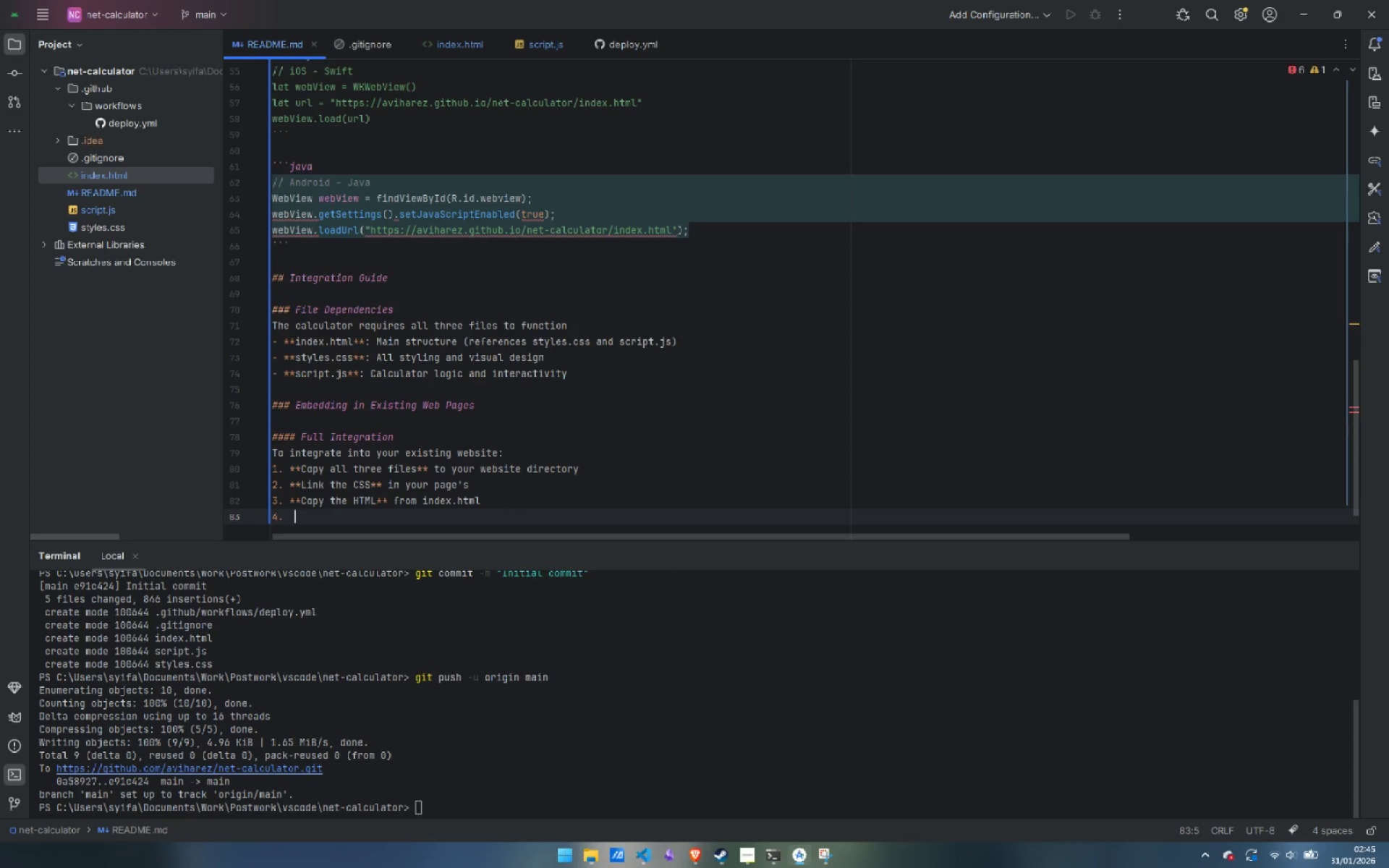 
key(Shift+9)
 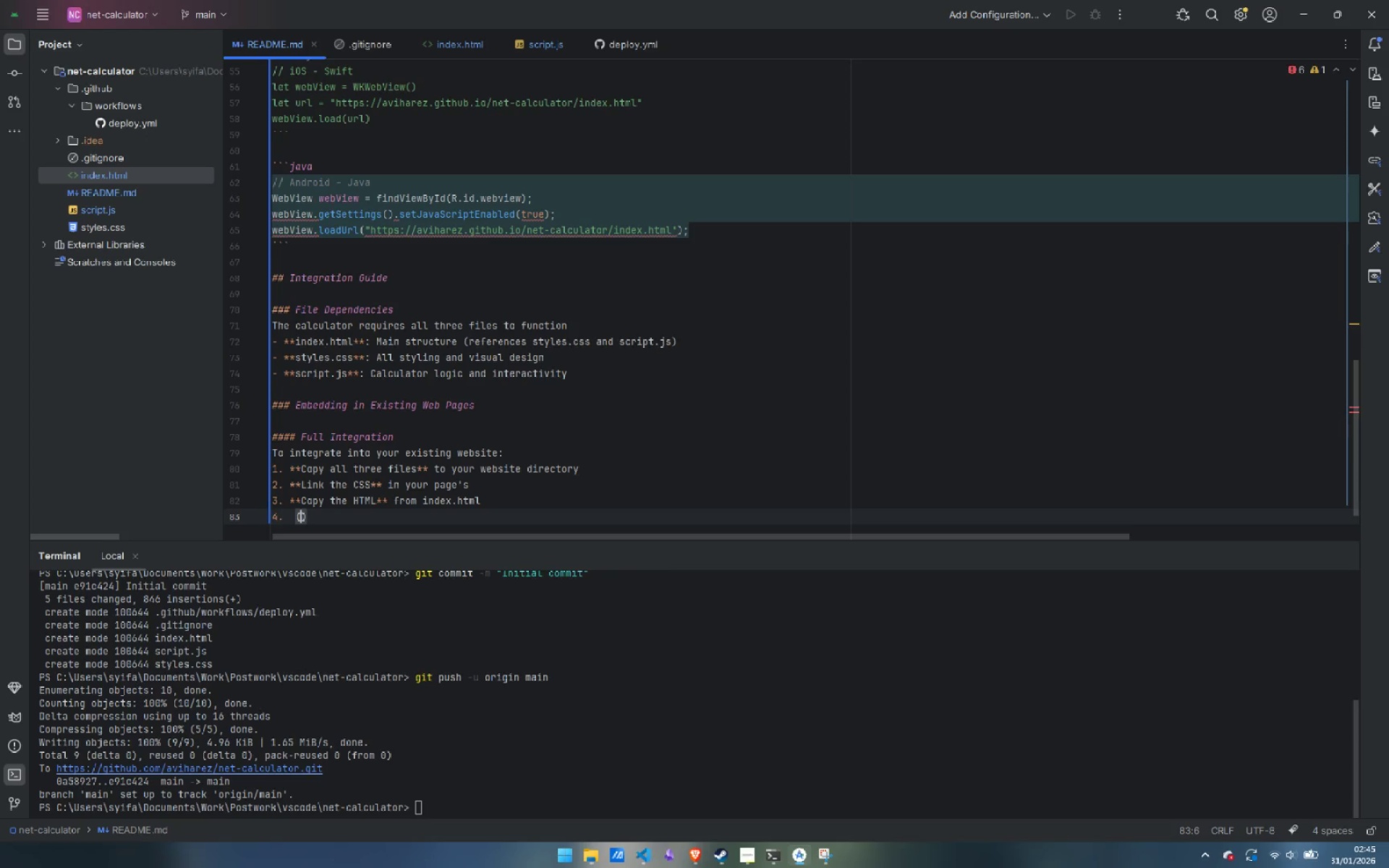 
key(ArrowUp)
 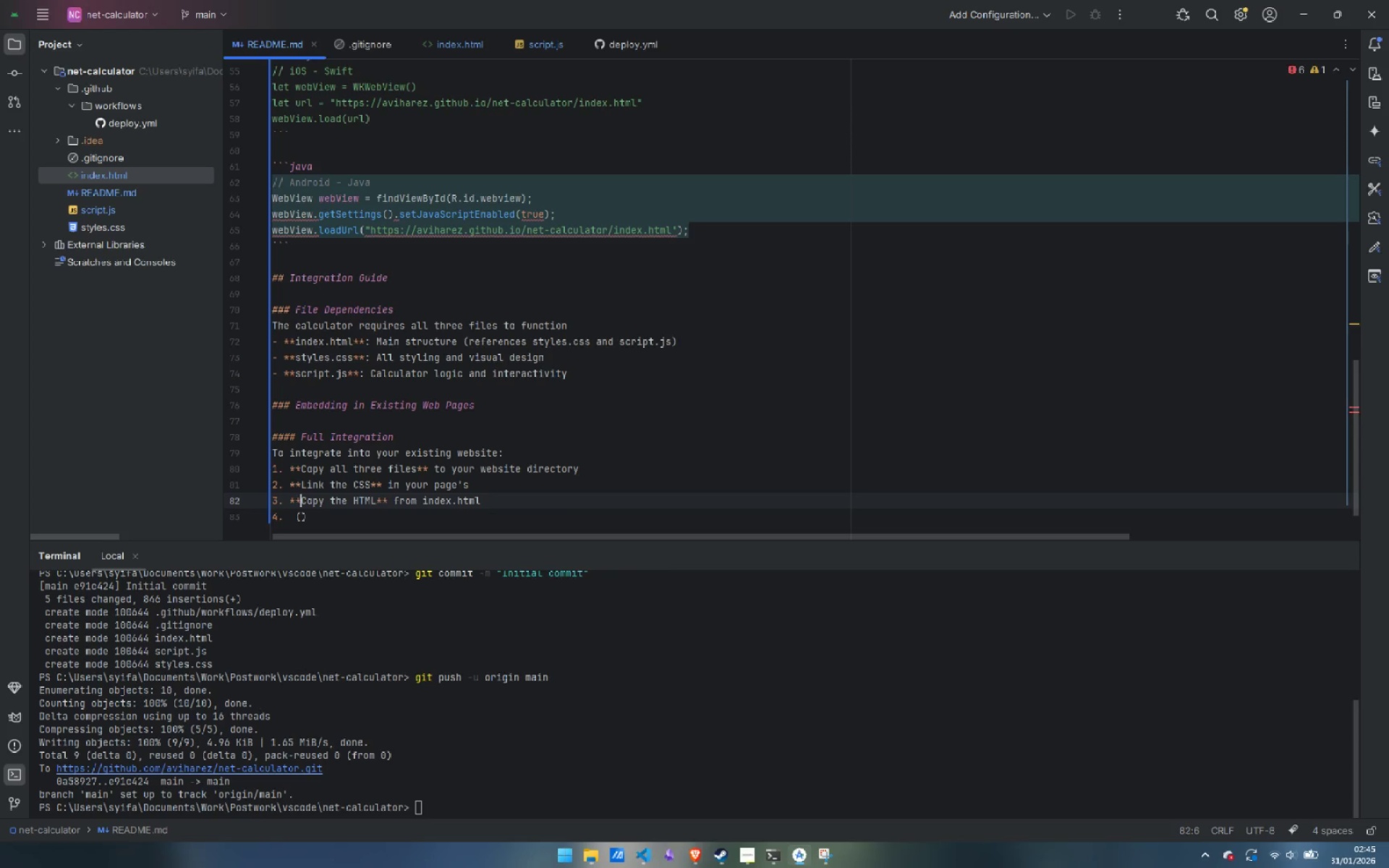 
key(Control+ArrowRight)
 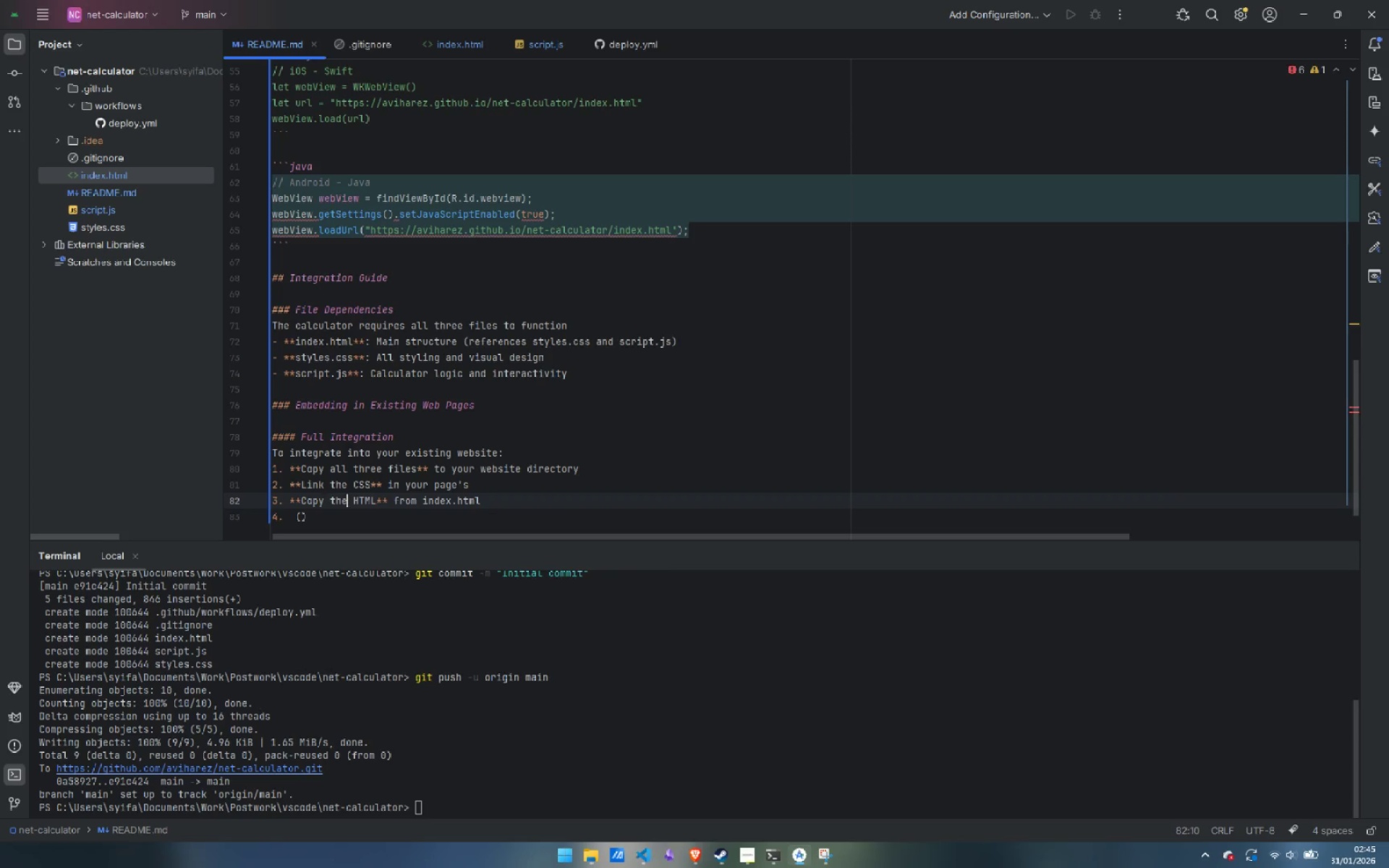 
key(Control+ArrowRight)
 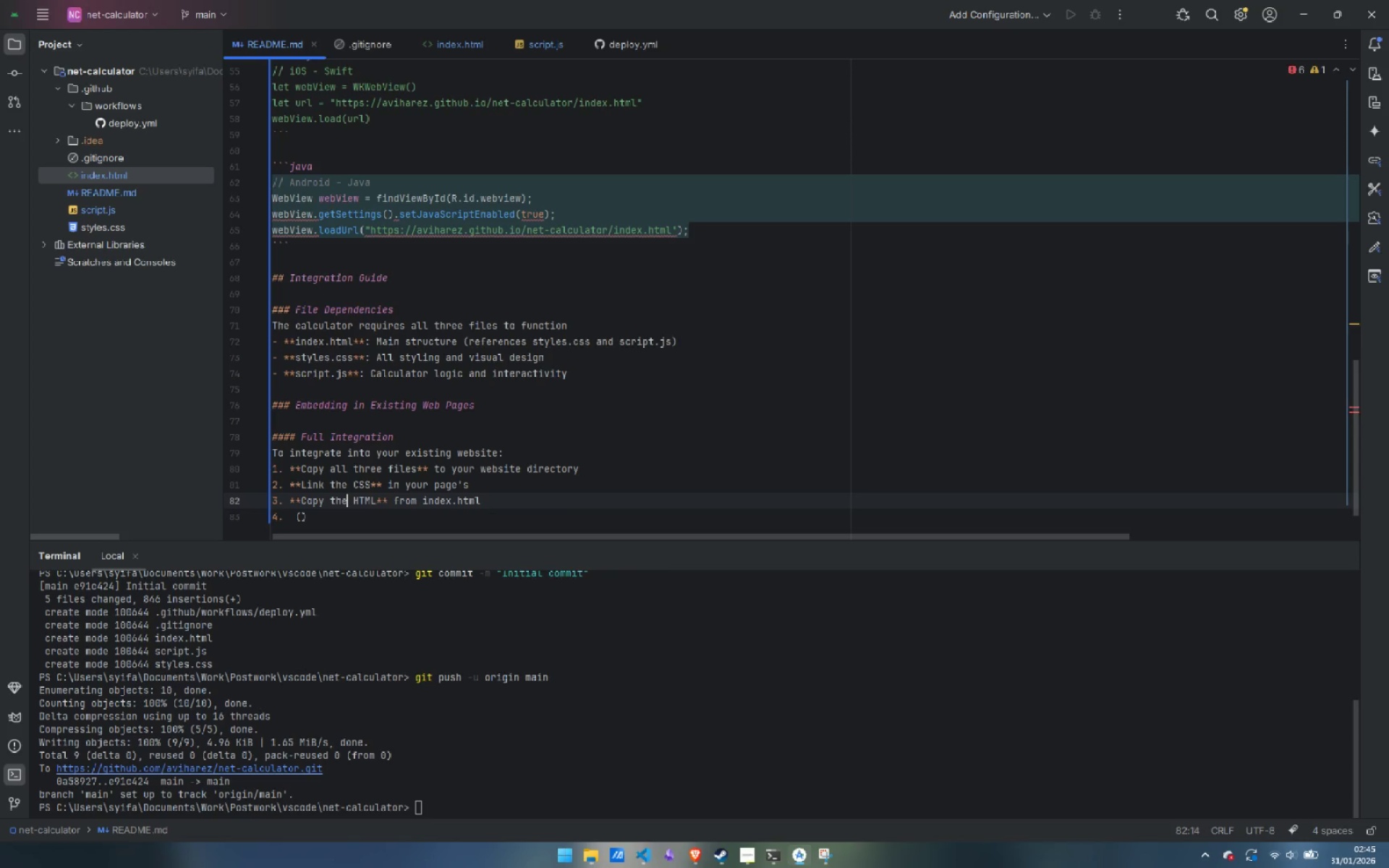 
key(Control+ArrowRight)
 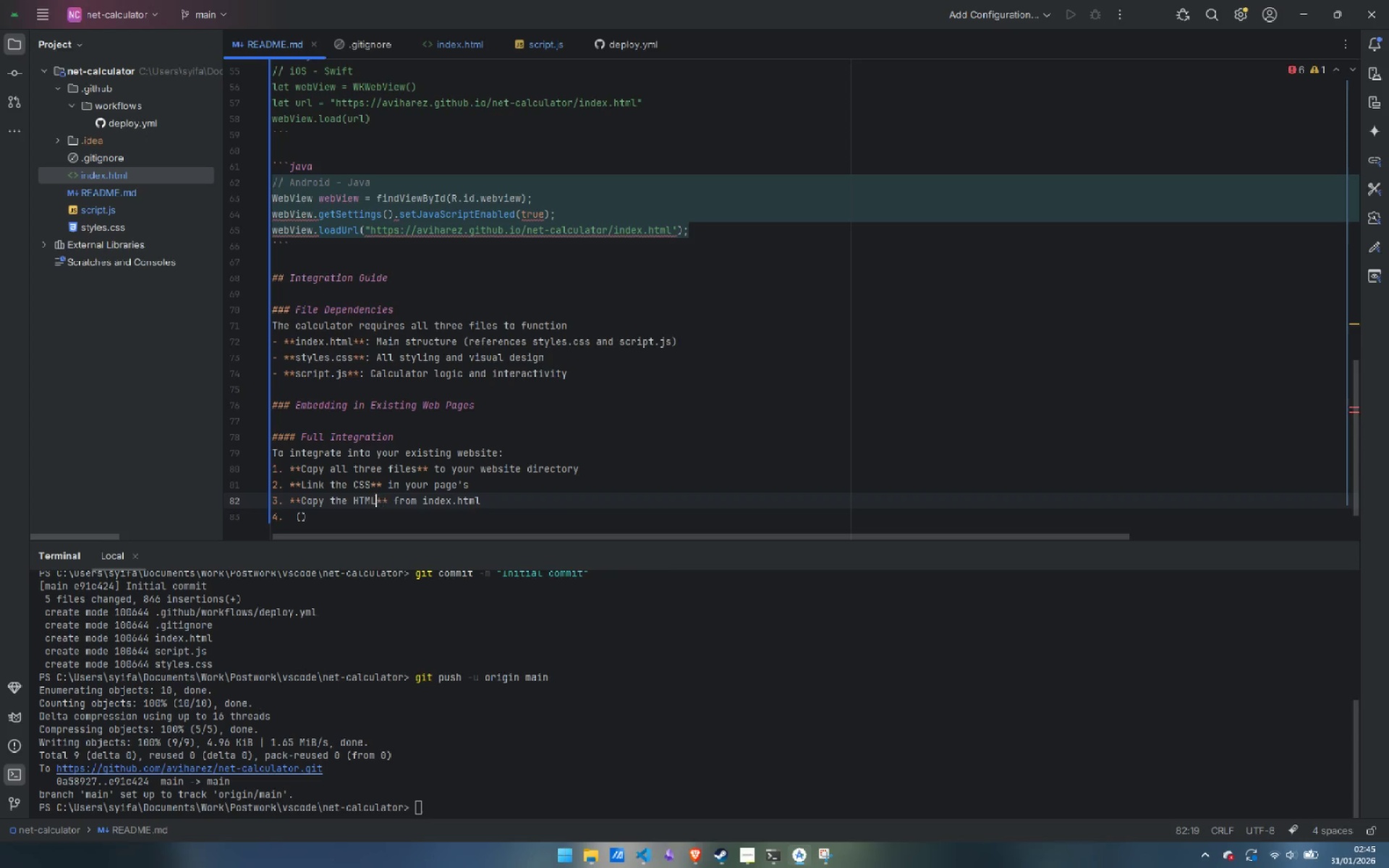 
key(Control+ArrowRight)
 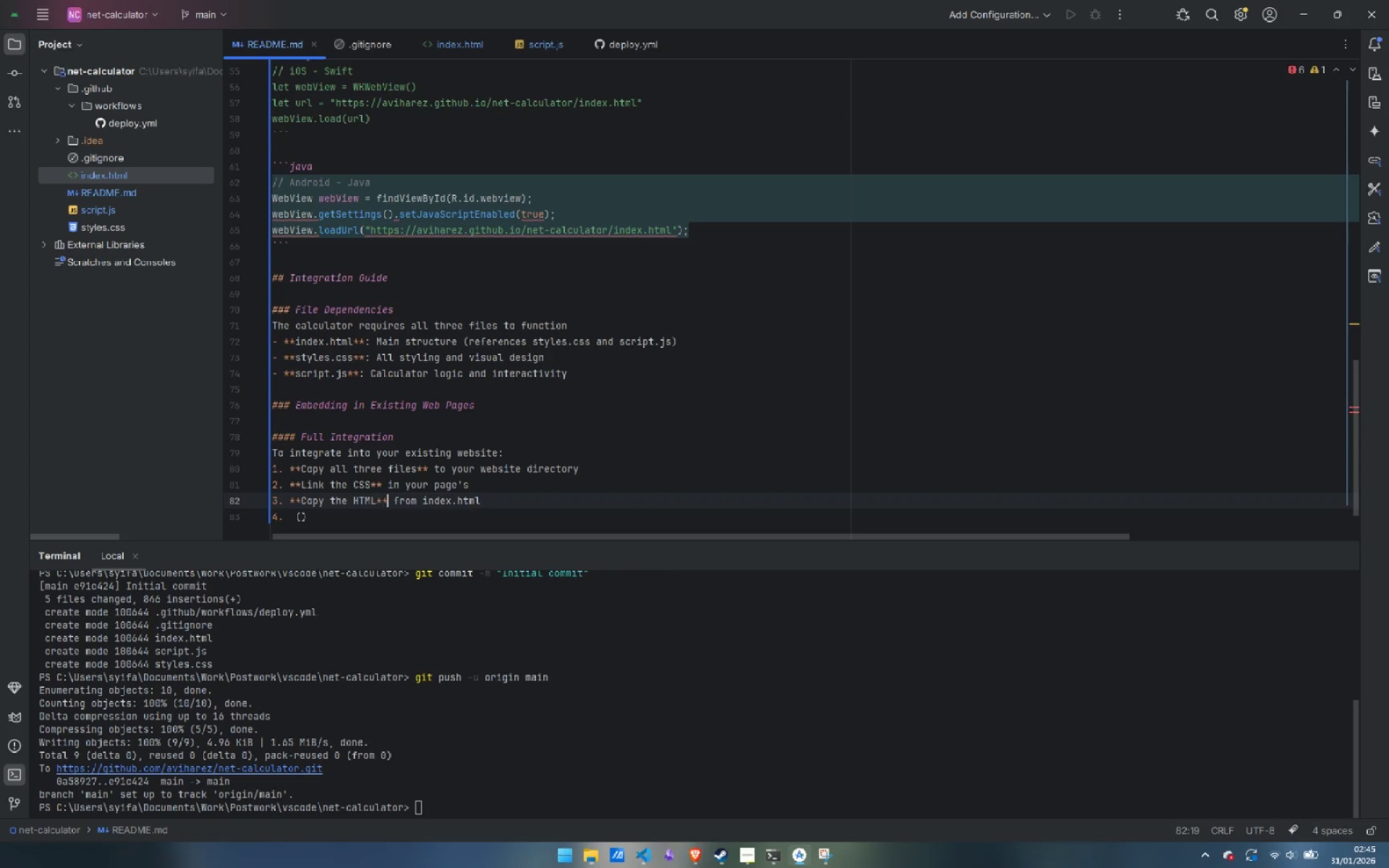 
key(Control+ArrowRight)
 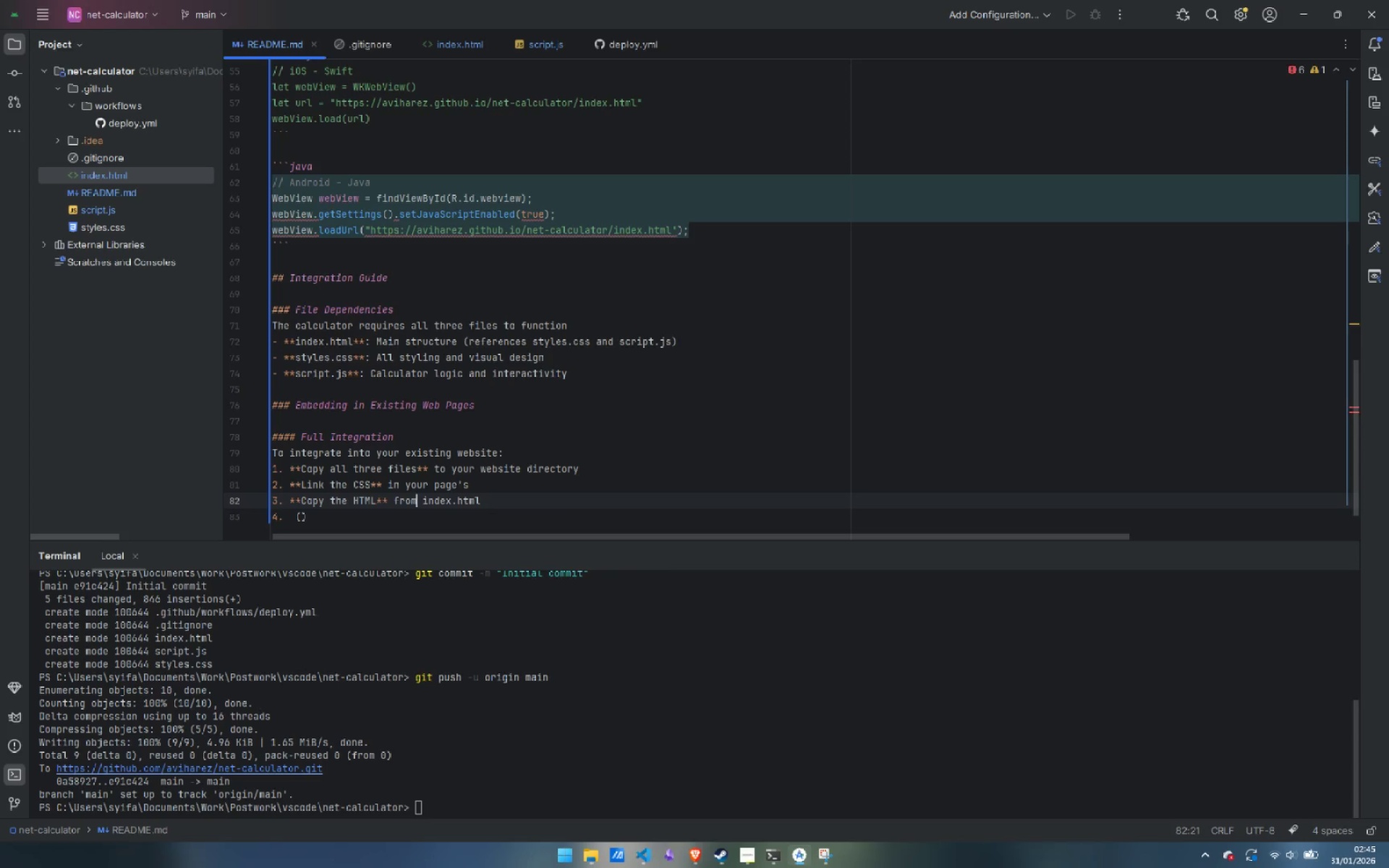 
key(Control+ArrowRight)
 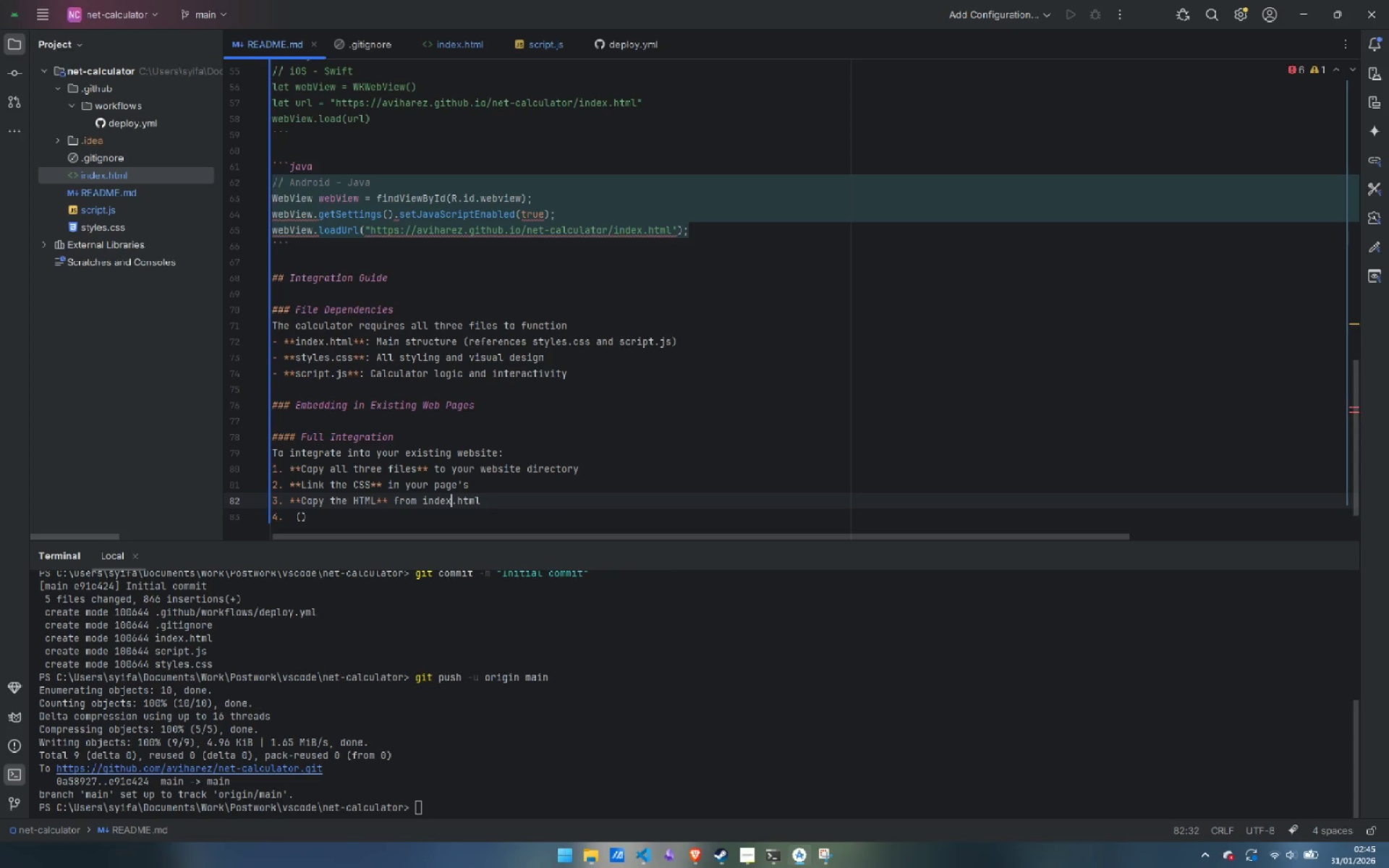 
key(Control+ArrowRight)
 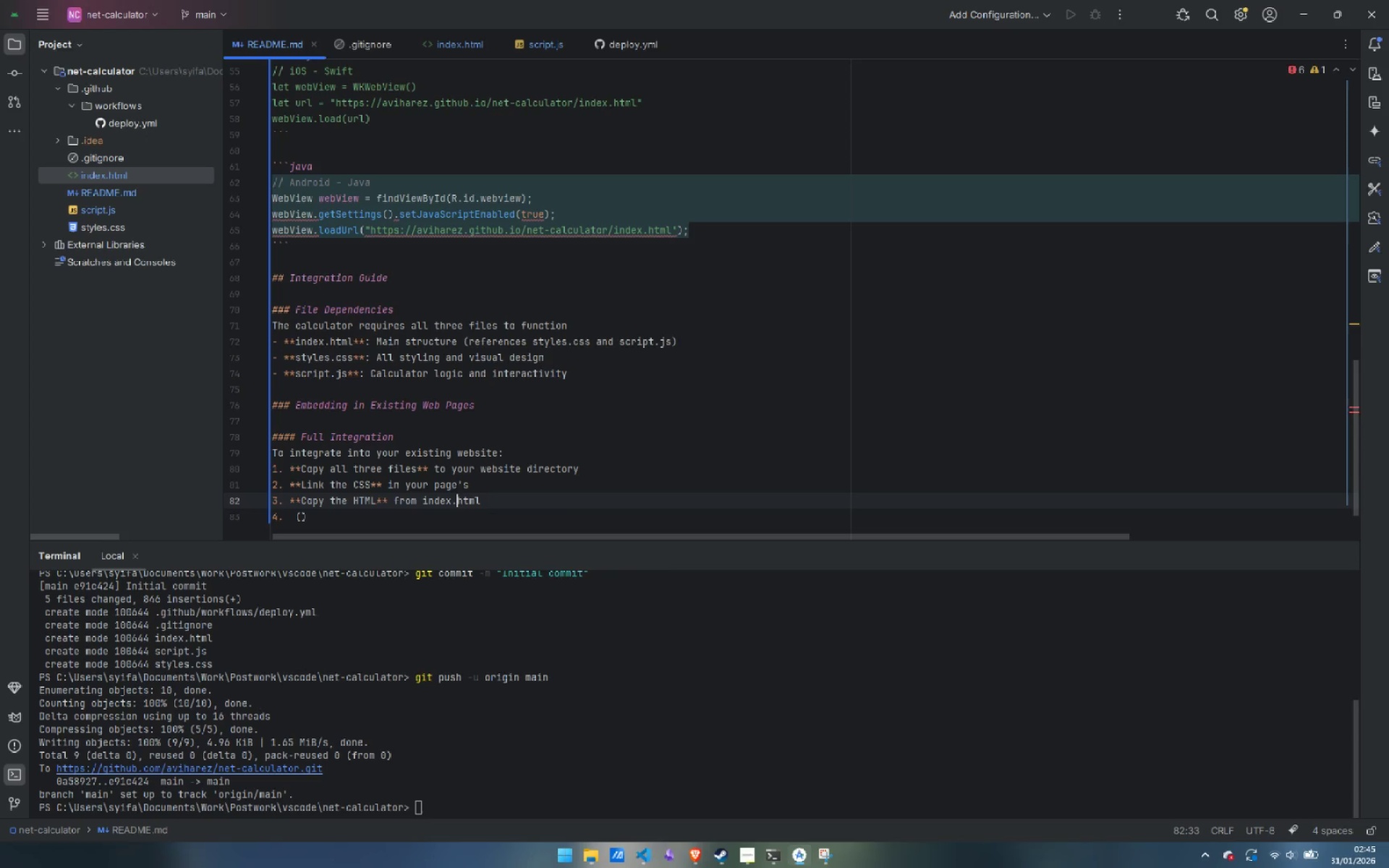 
key(Control+ArrowRight)
 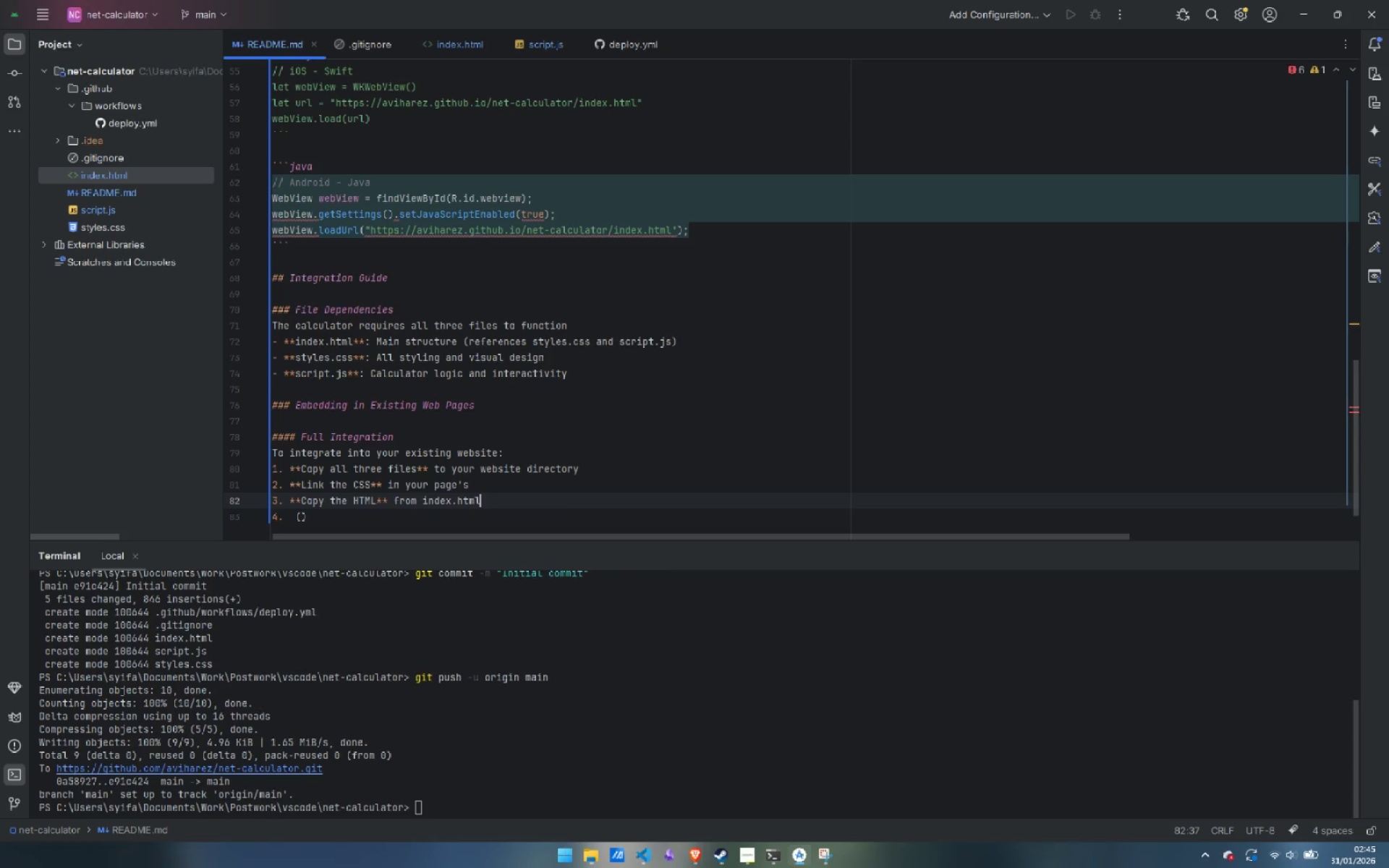 
type( (the calculator-conain)
key(Backspace)
key(Backspace)
key(Backspace)
type(tainer div and all its content)
 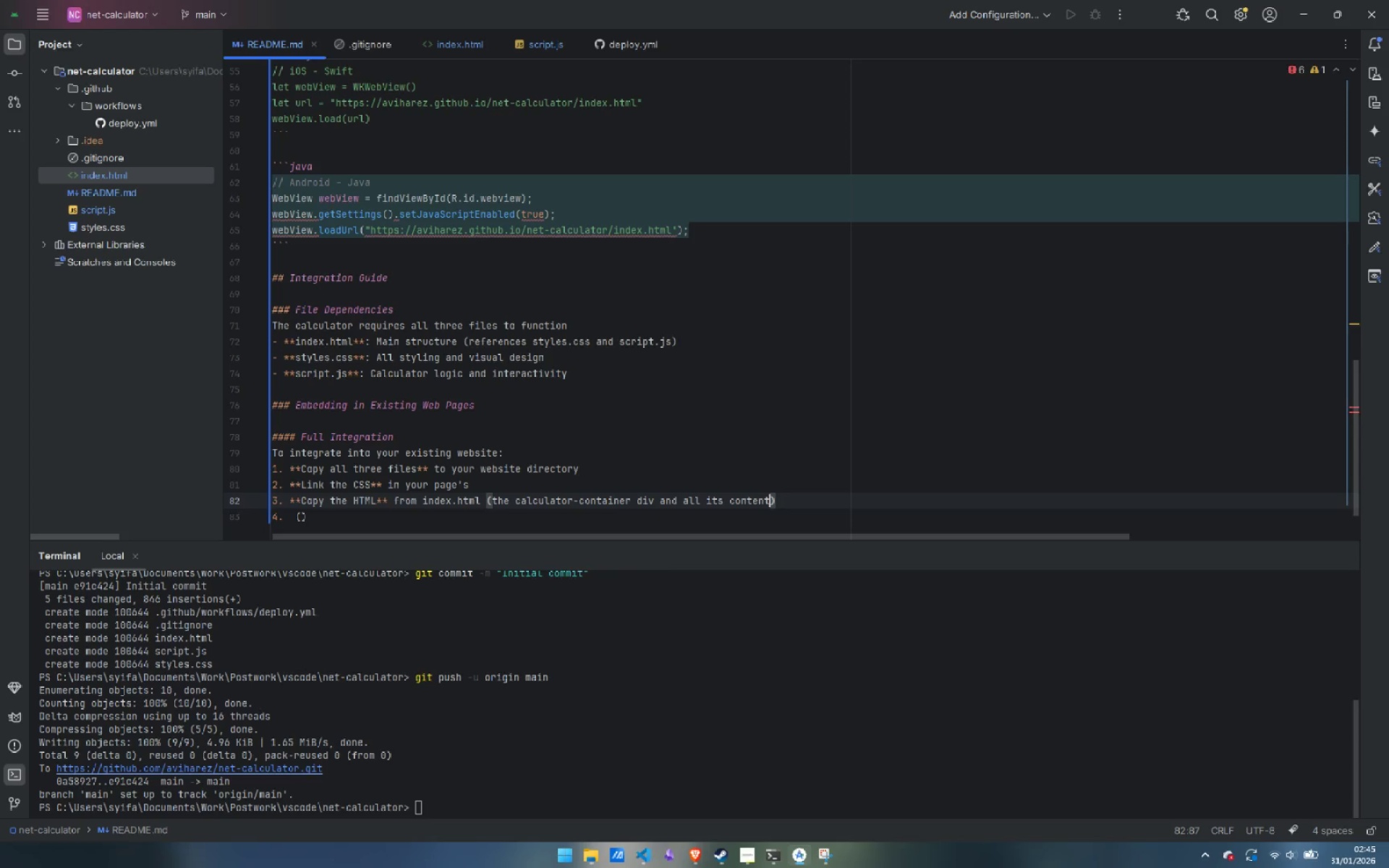 
key(ArrowDown)
 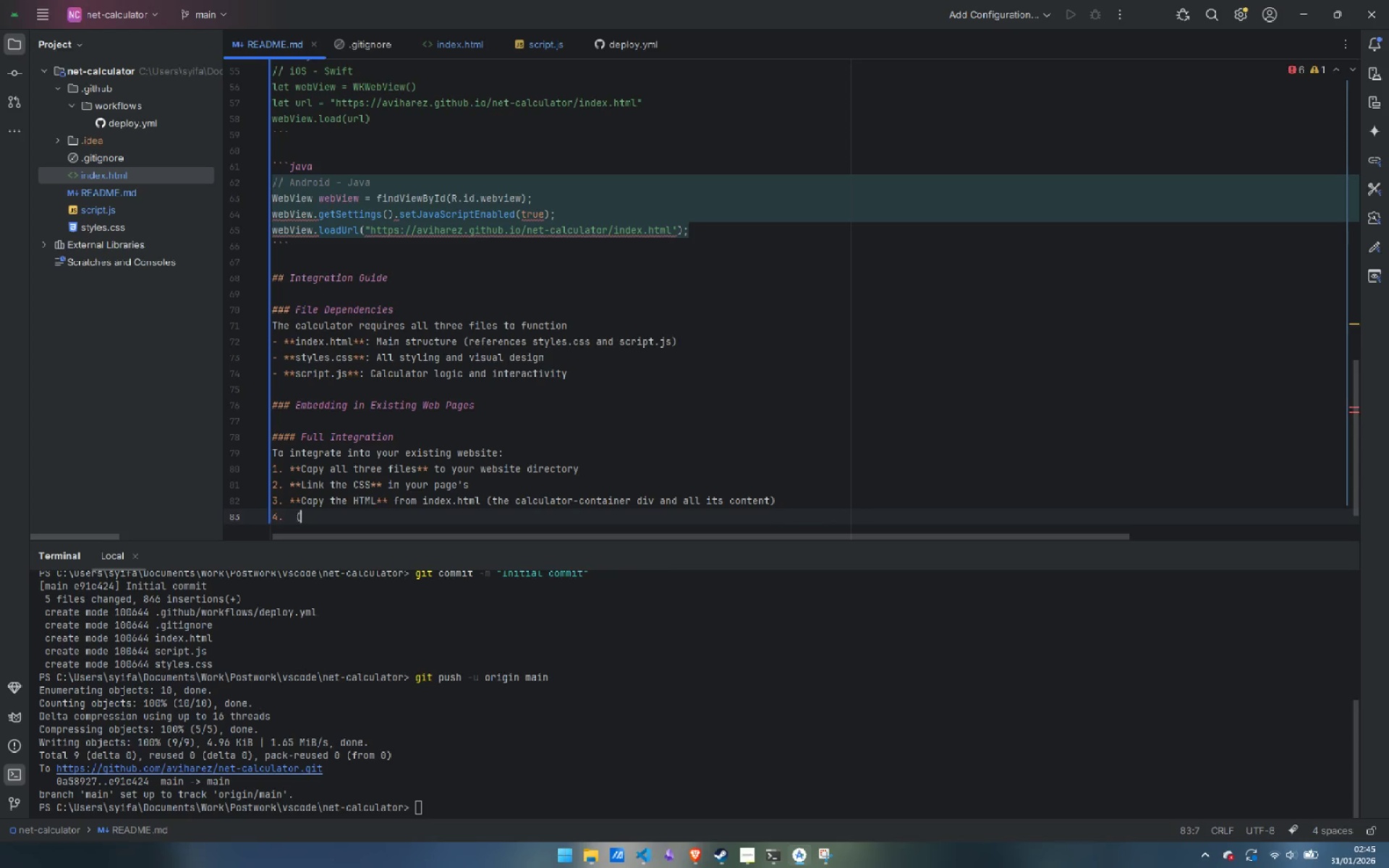 
key(Backspace)
key(Backspace)
key(Backspace)
type(**Link the JavaScript** before your closing `<body)
 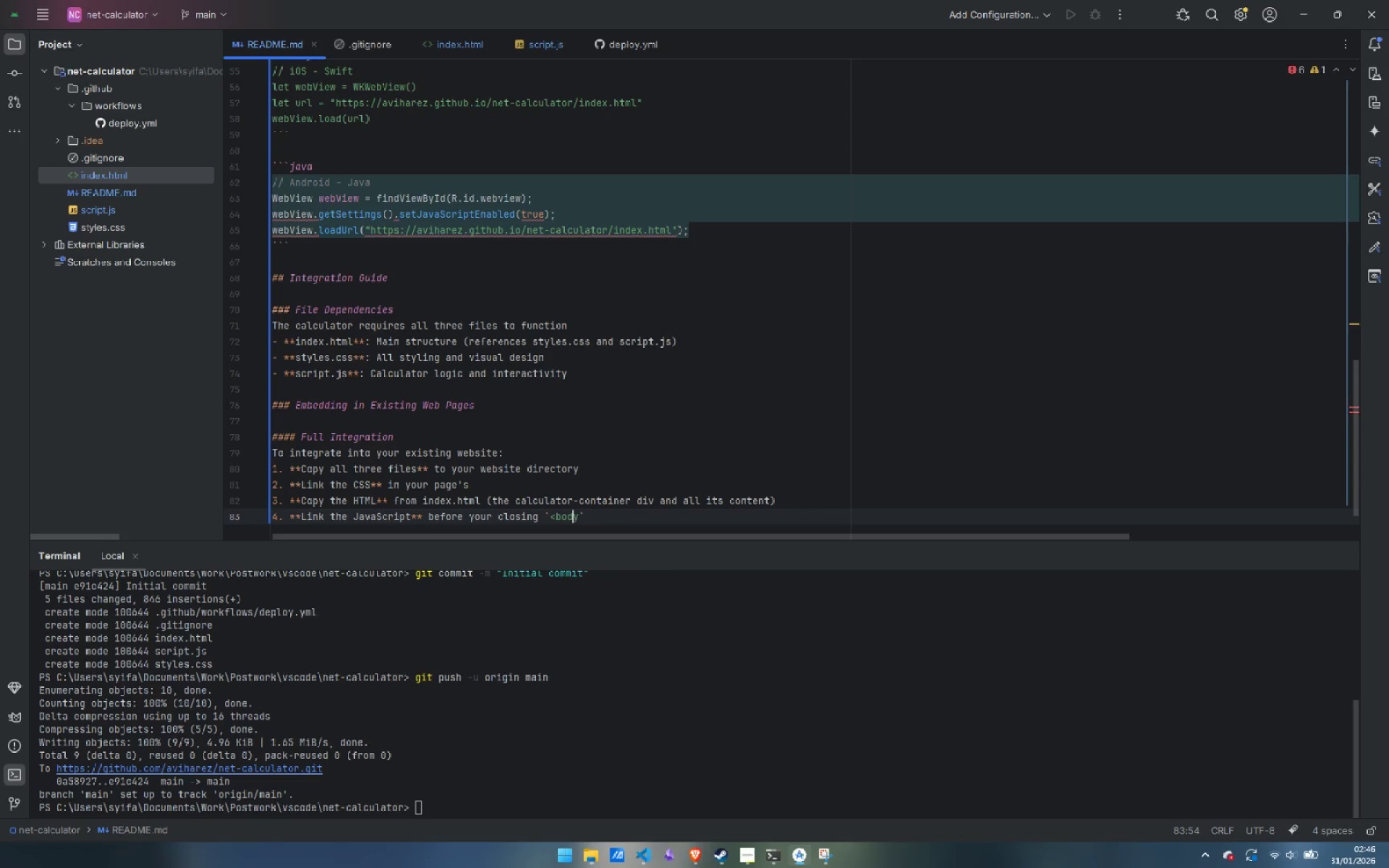 
key(ArrowLeft)
 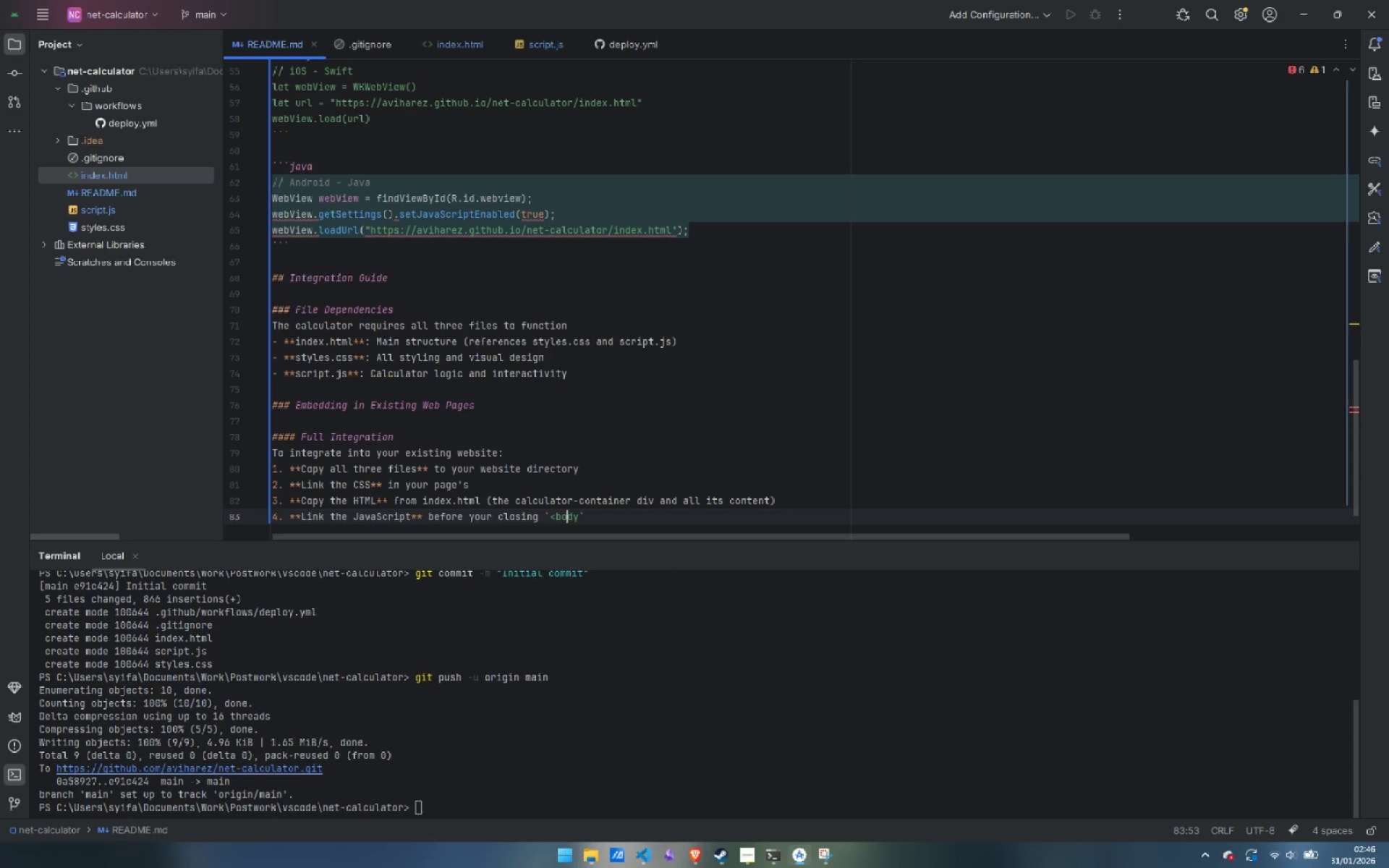 
key(ArrowLeft)
 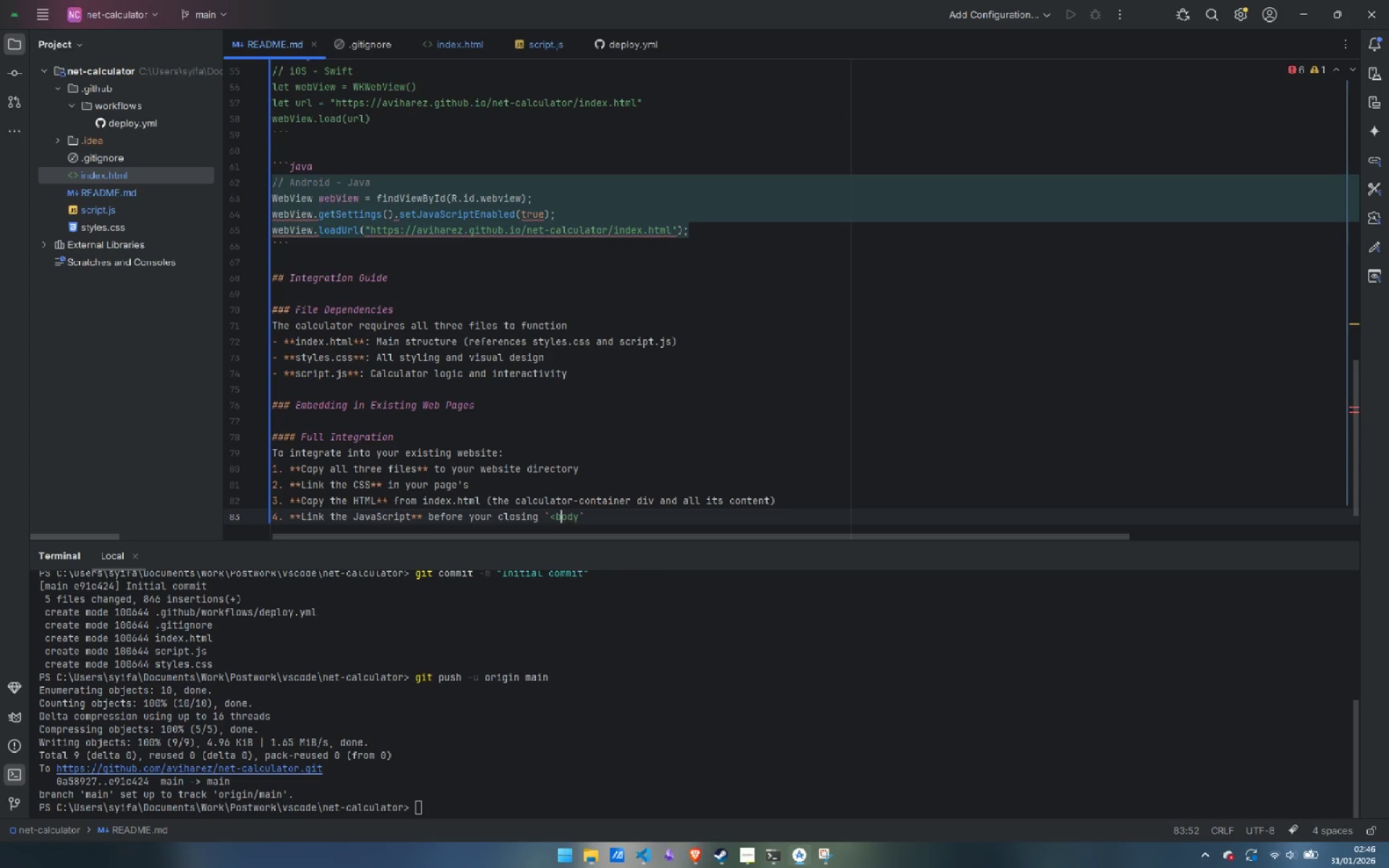 
key(ArrowLeft)
 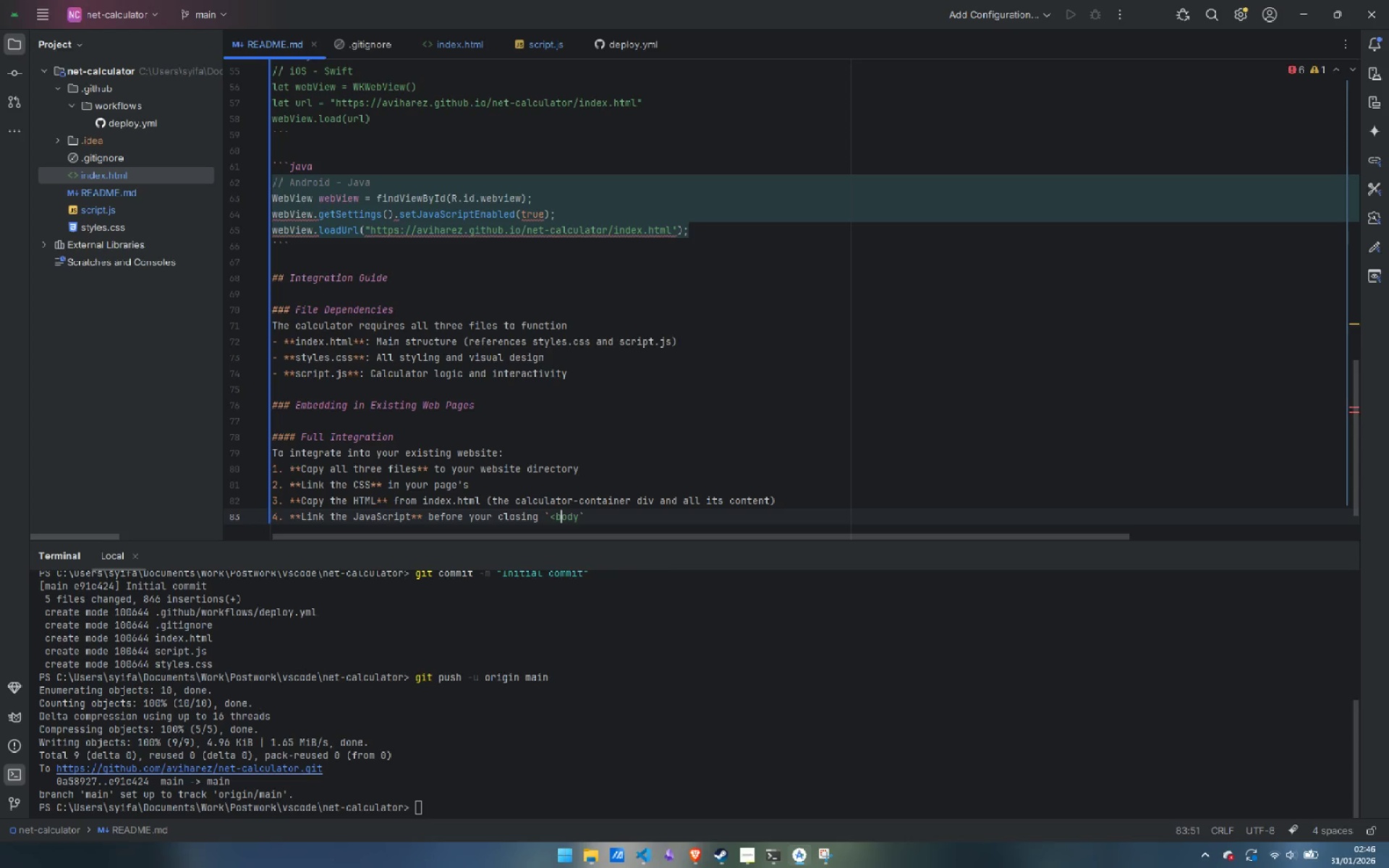 
key(ArrowLeft)
 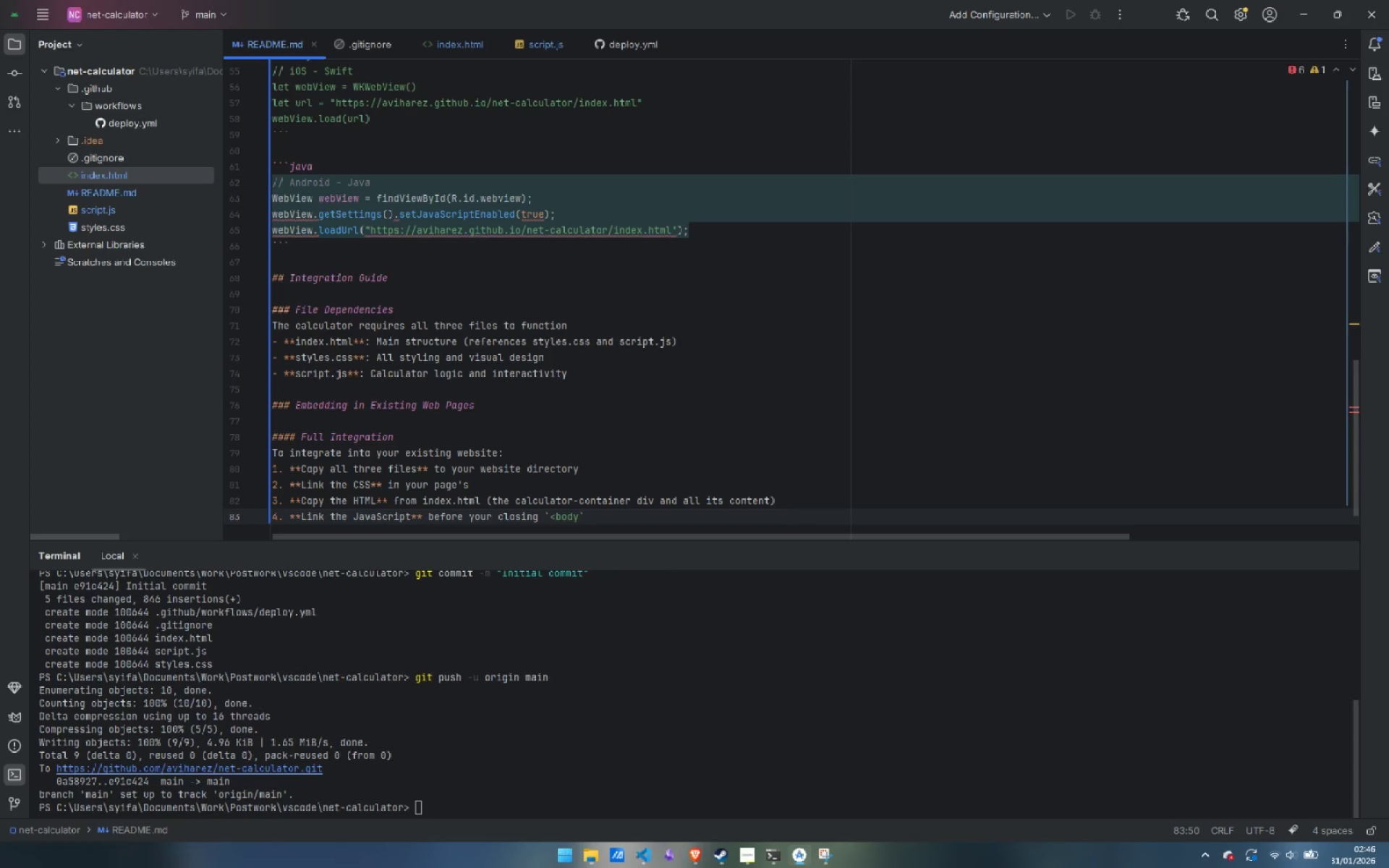 
key(Slash)
 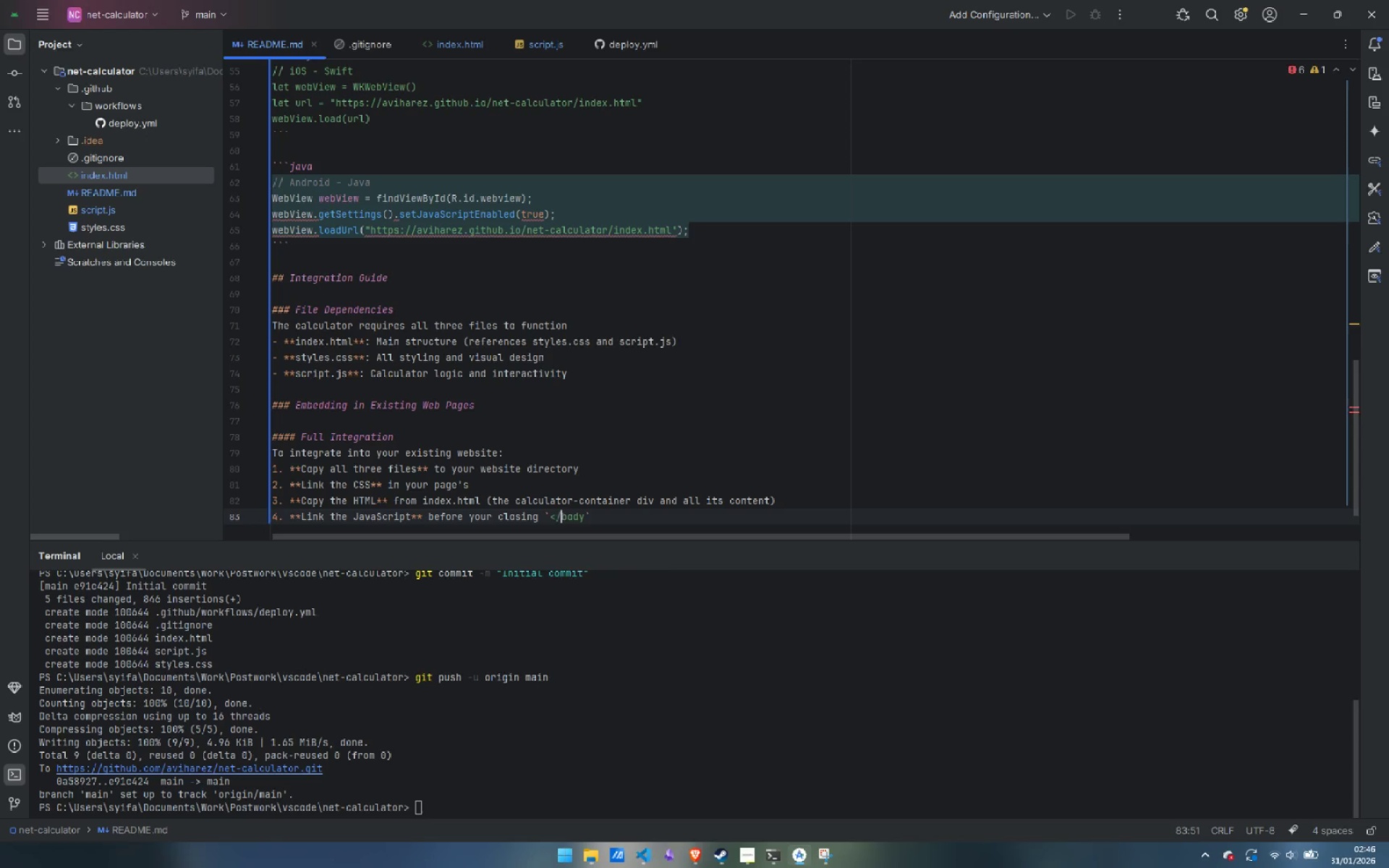 
key(ArrowRight)
 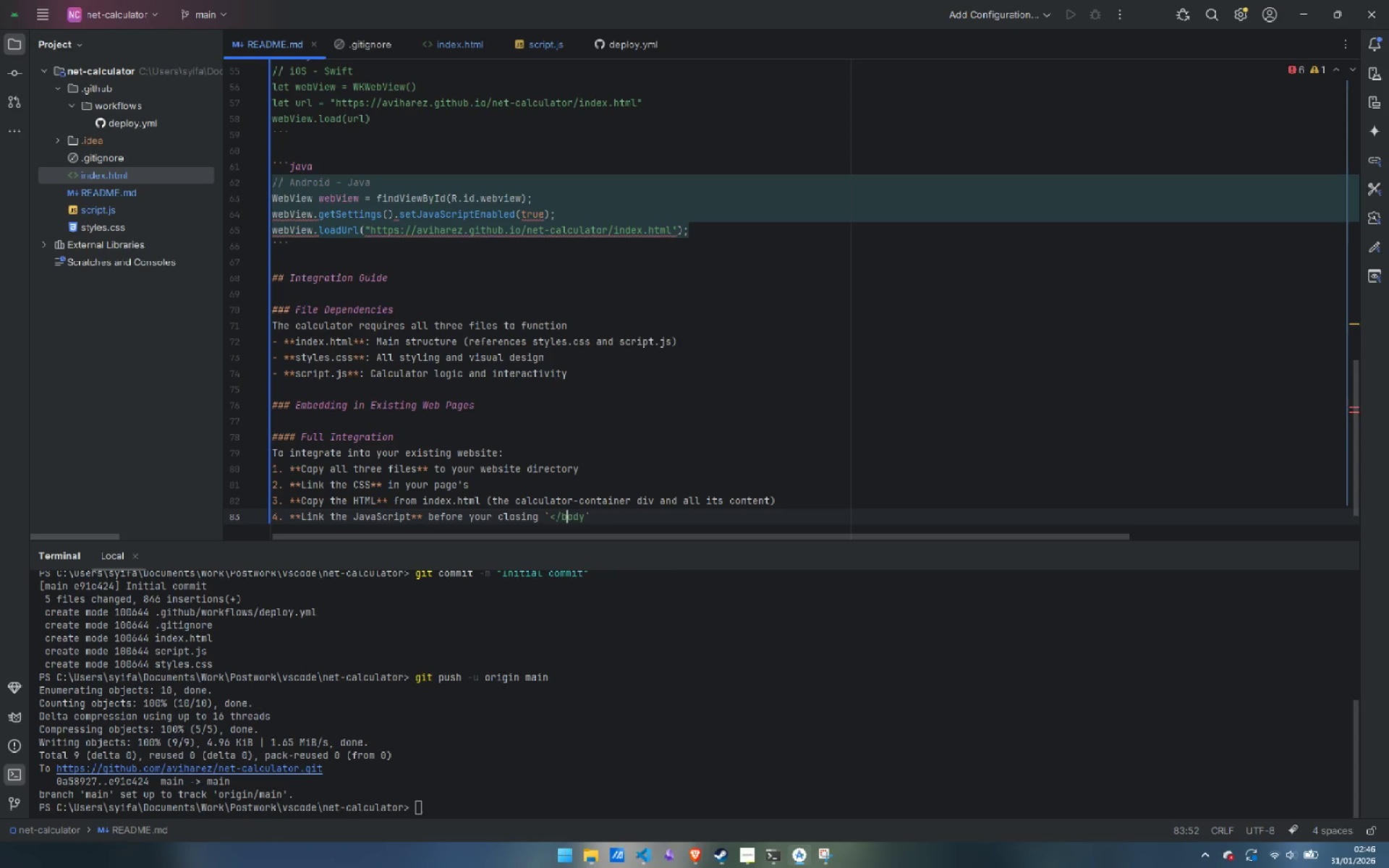 
key(ArrowRight)
 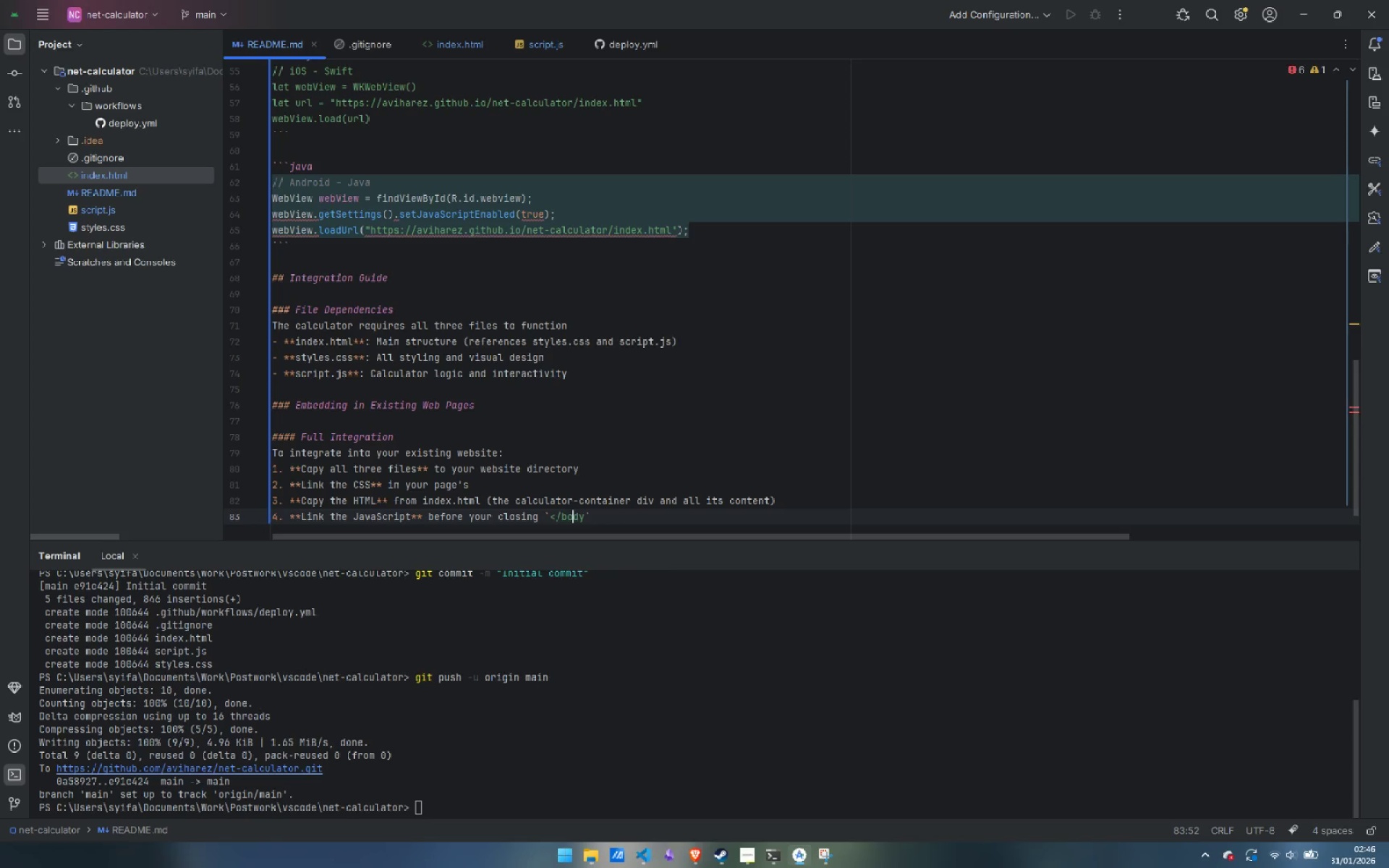 
key(ArrowRight)
 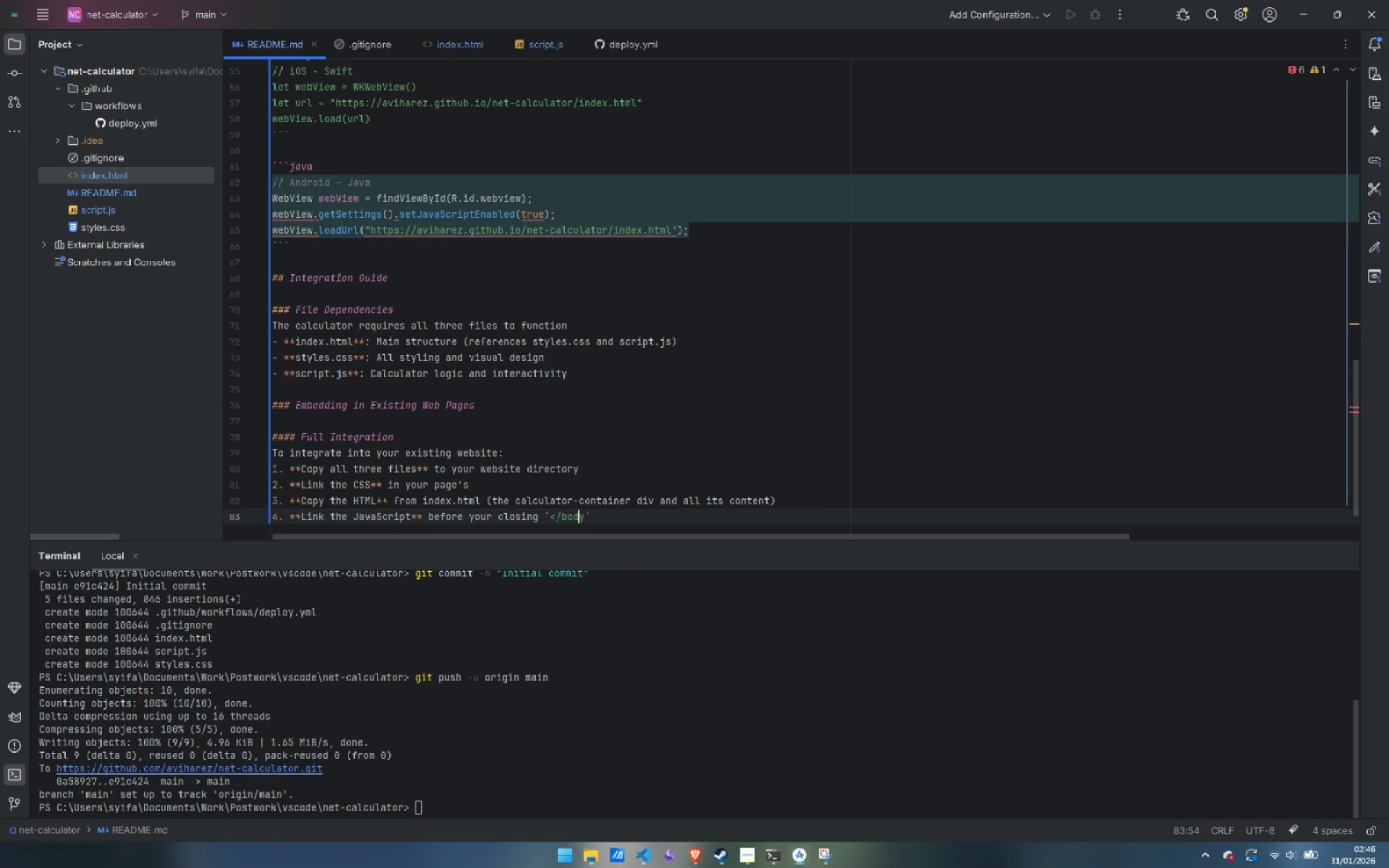 
key(ArrowRight)
 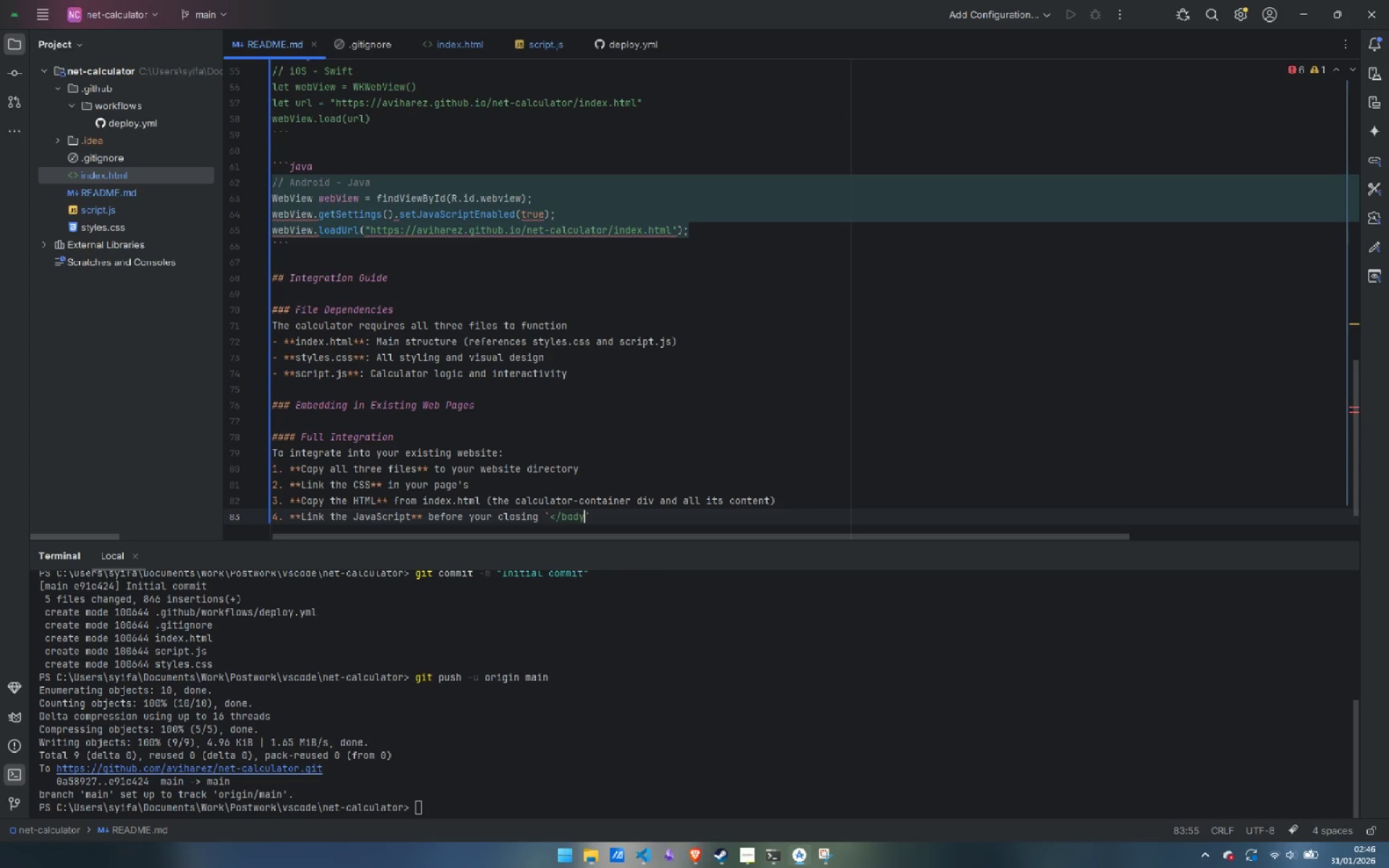 
key(ArrowRight)
 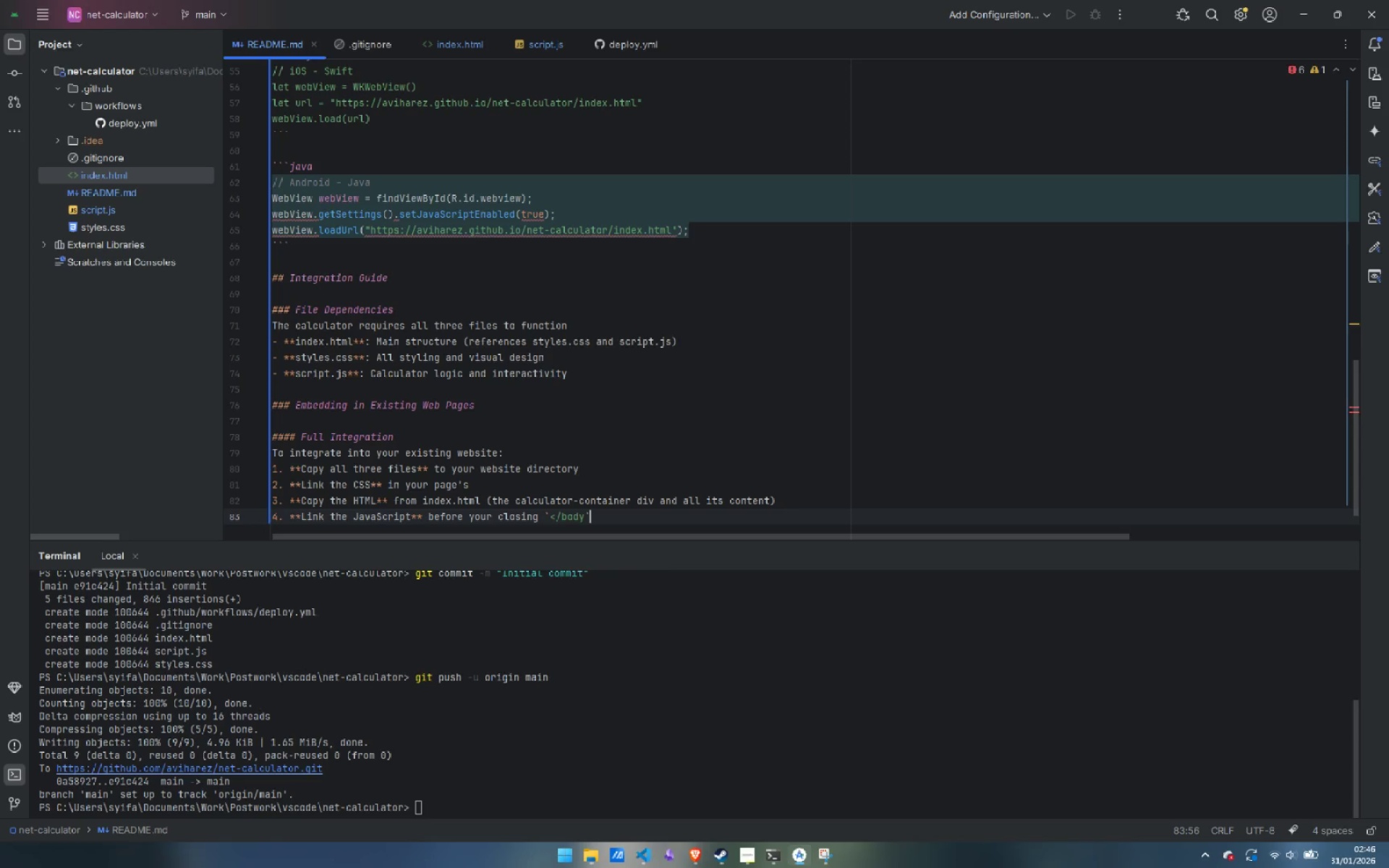 
key(ArrowLeft)
 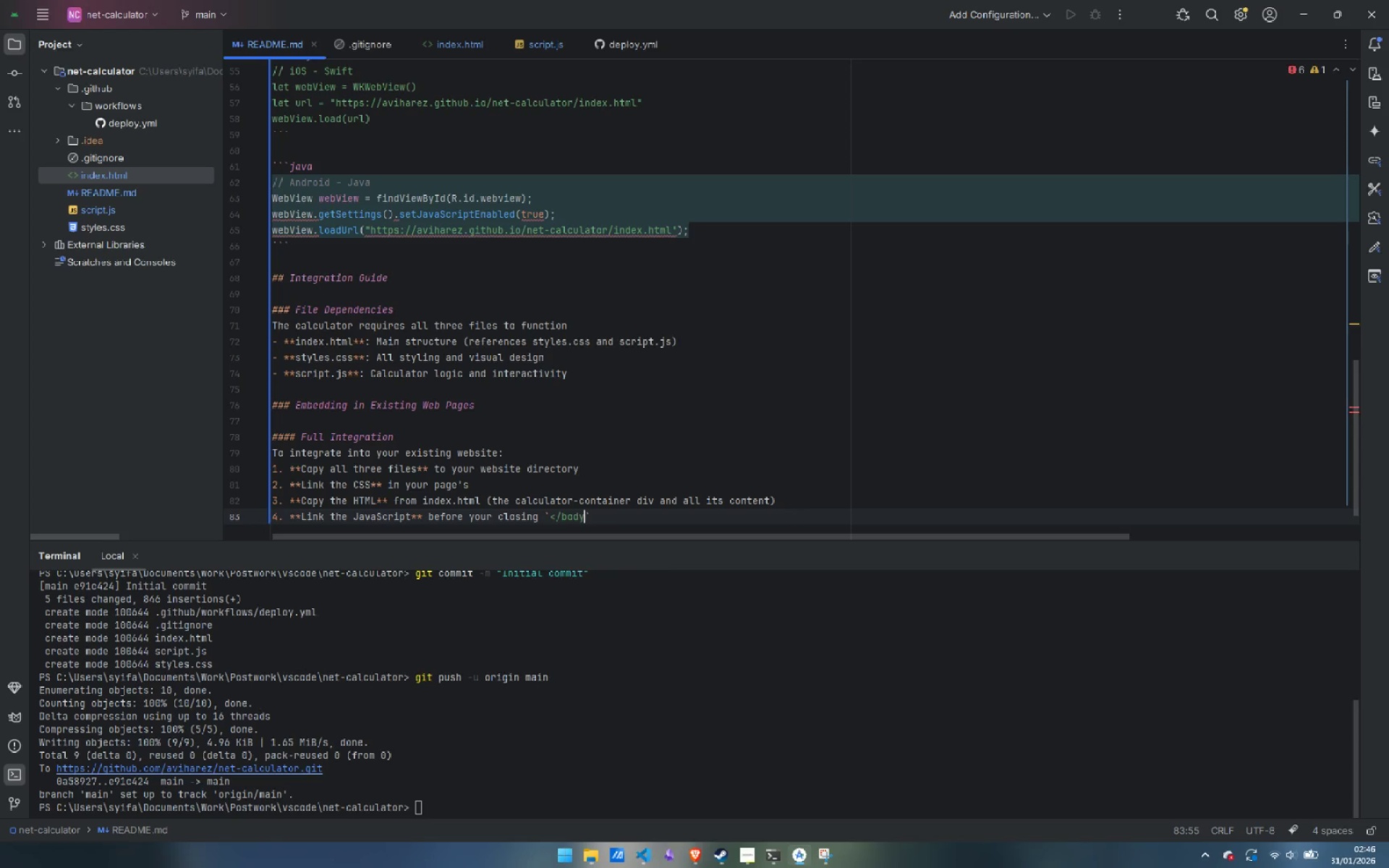 
key(Shift+Period)
 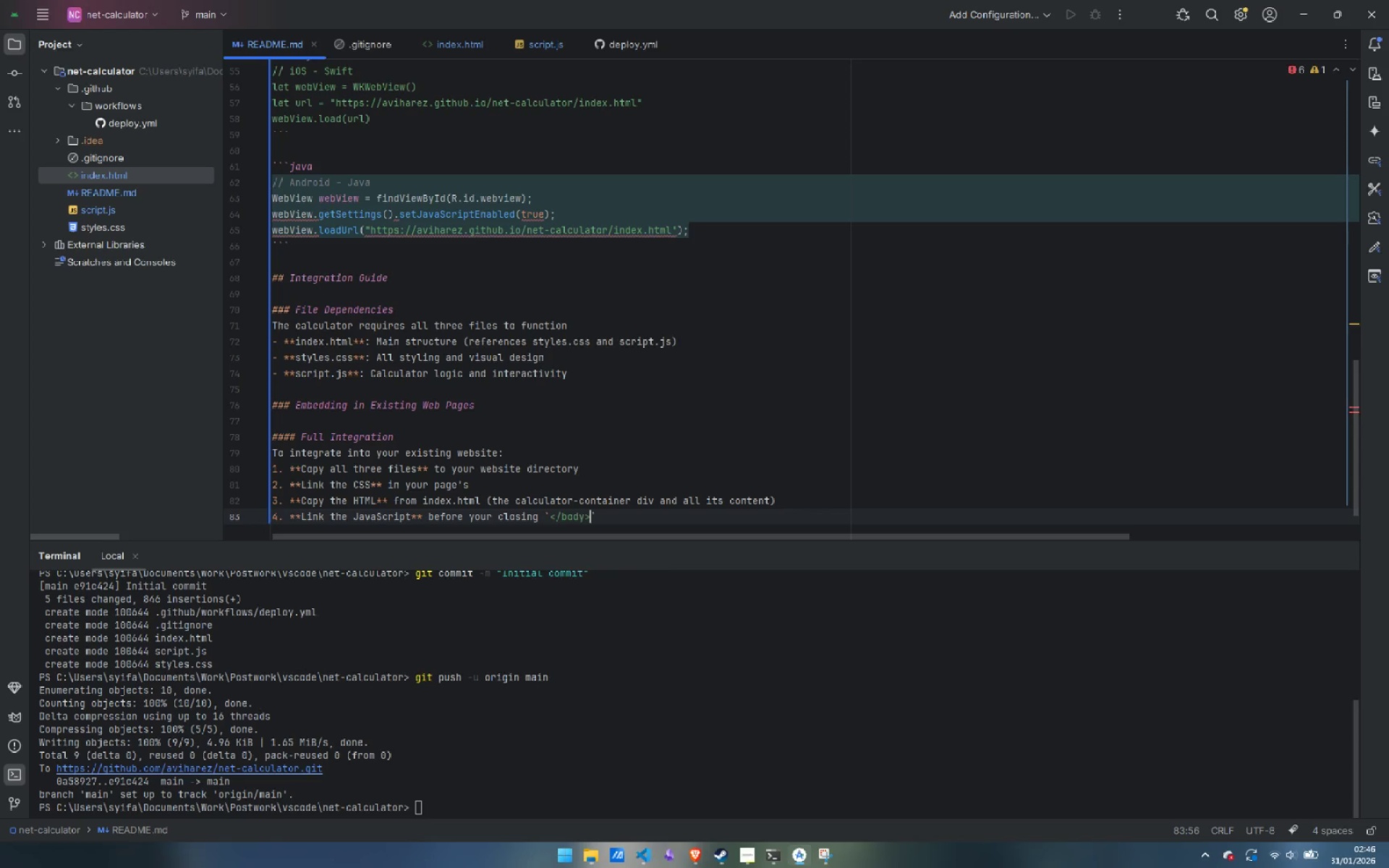 
key(ArrowRight)
 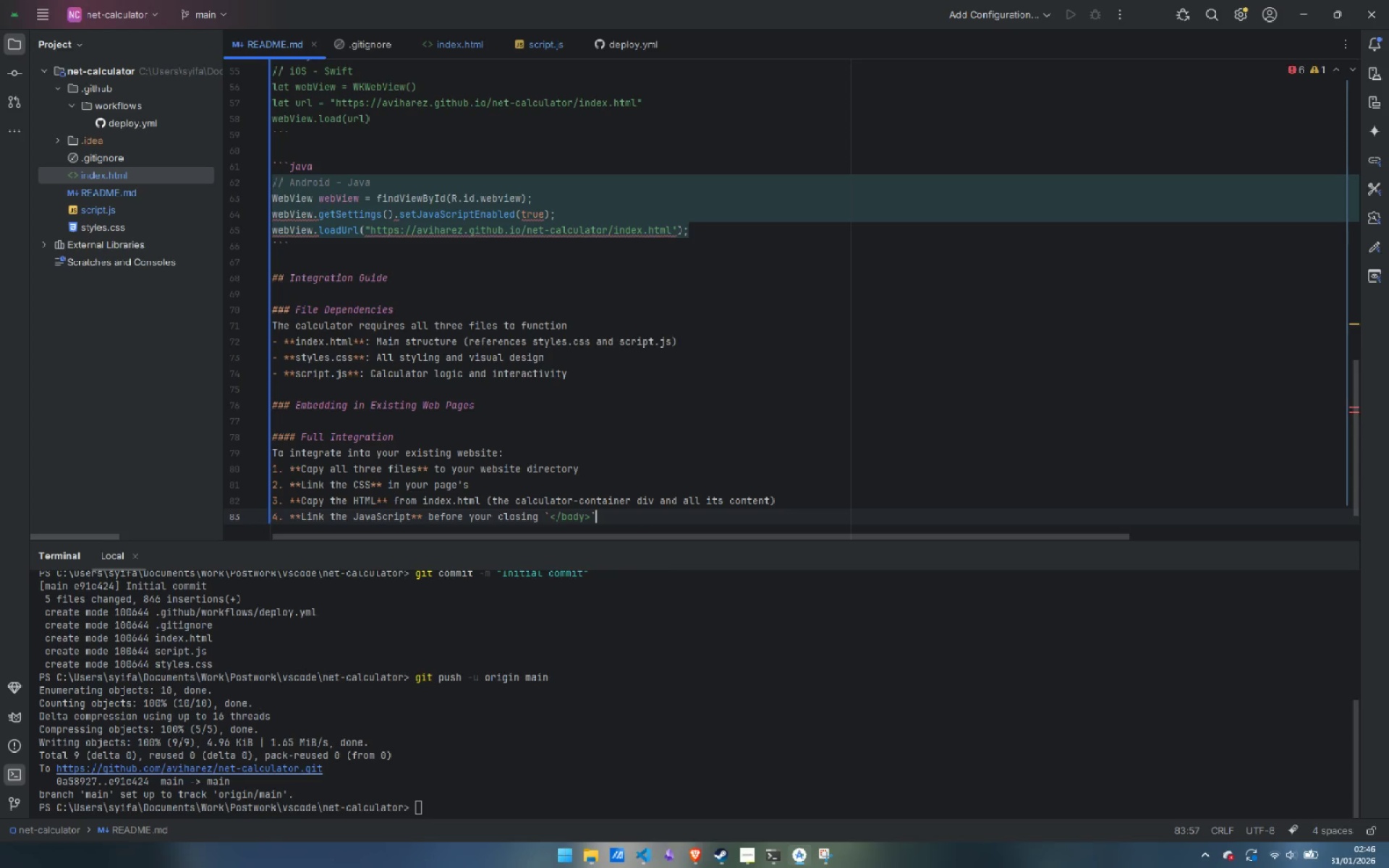 
type( tag)
 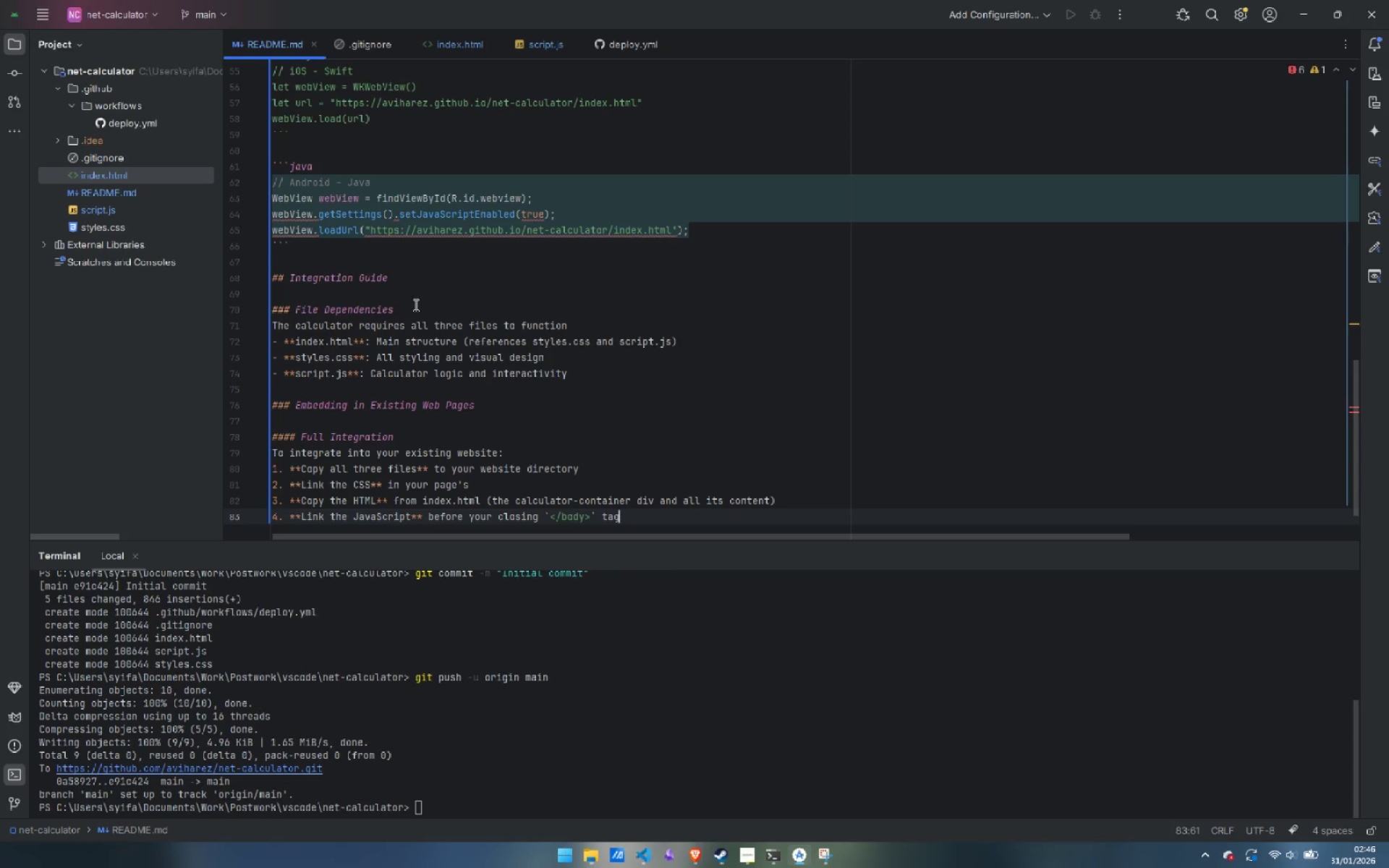 
wait(29.59)
 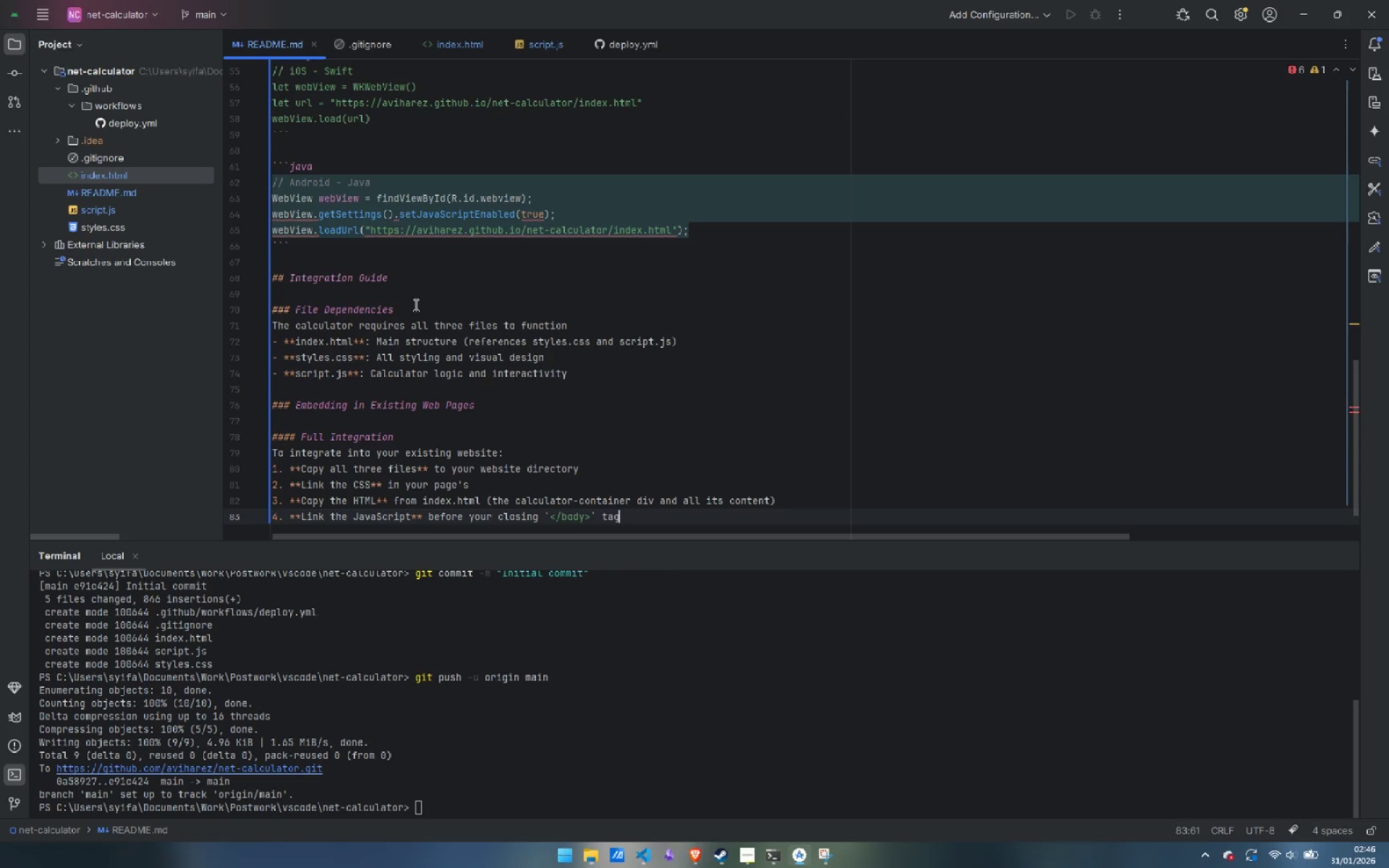 
left_click([749, 853])